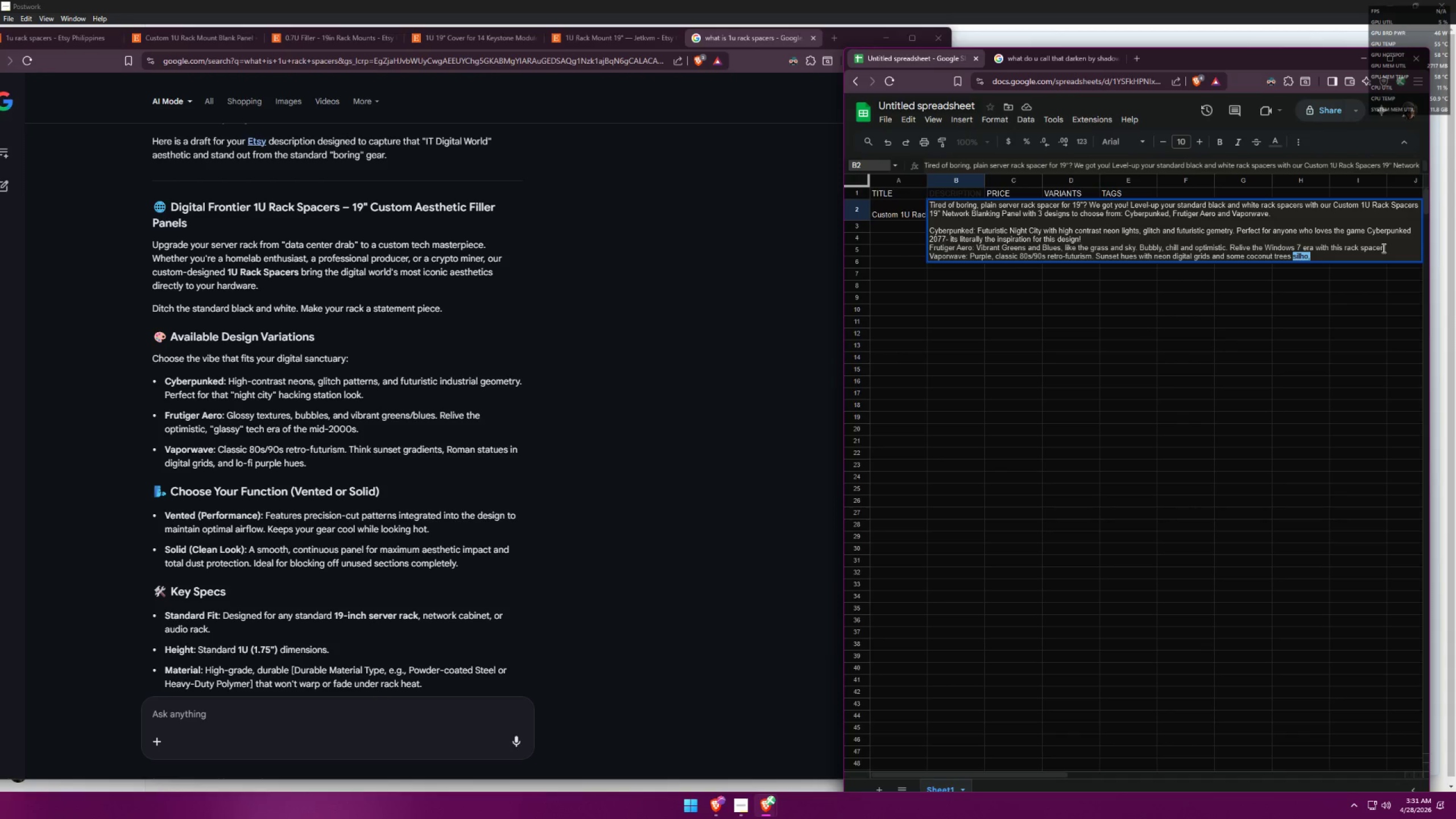 
key(Control+V)
 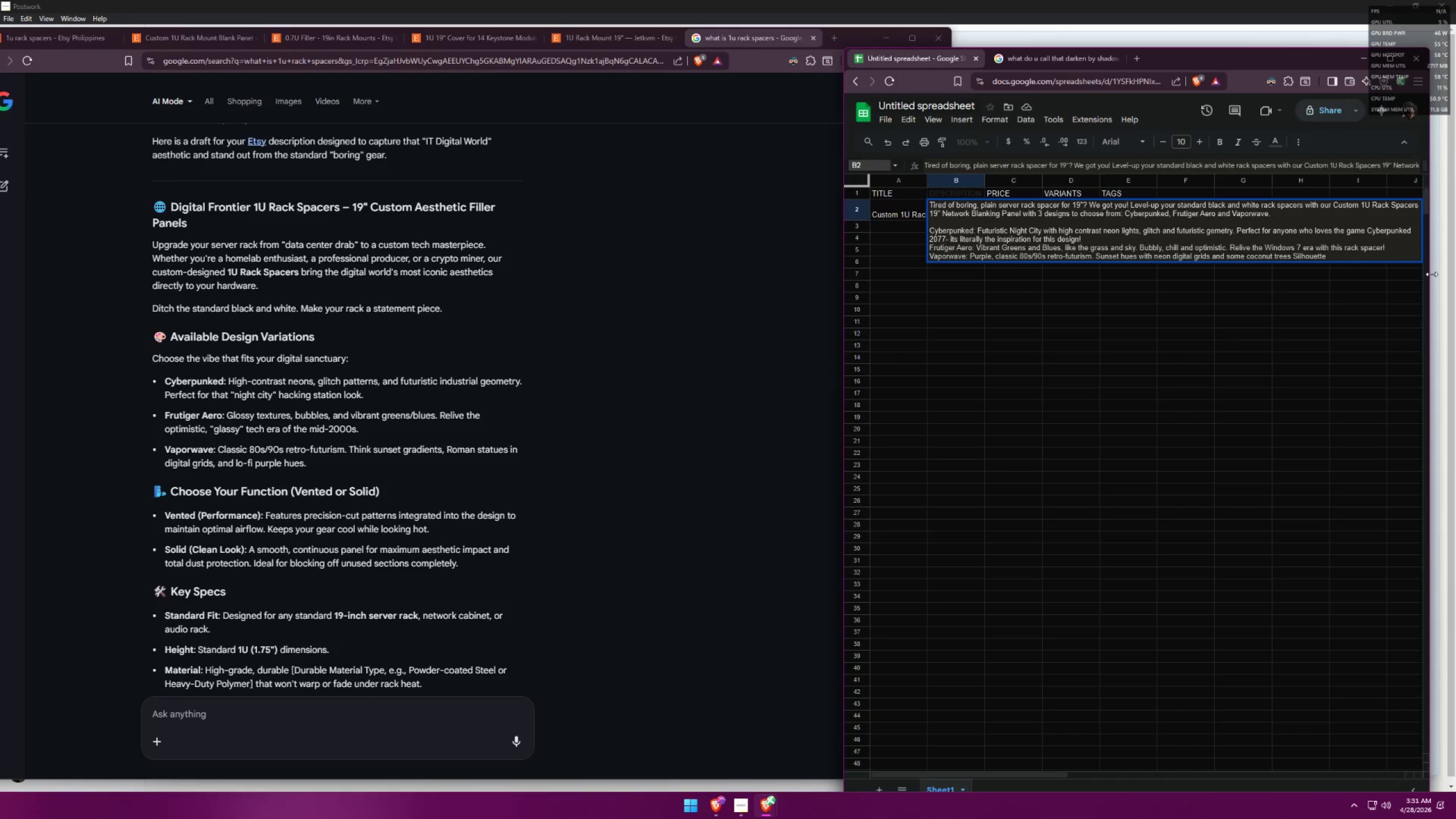 
key(ArrowLeft)
 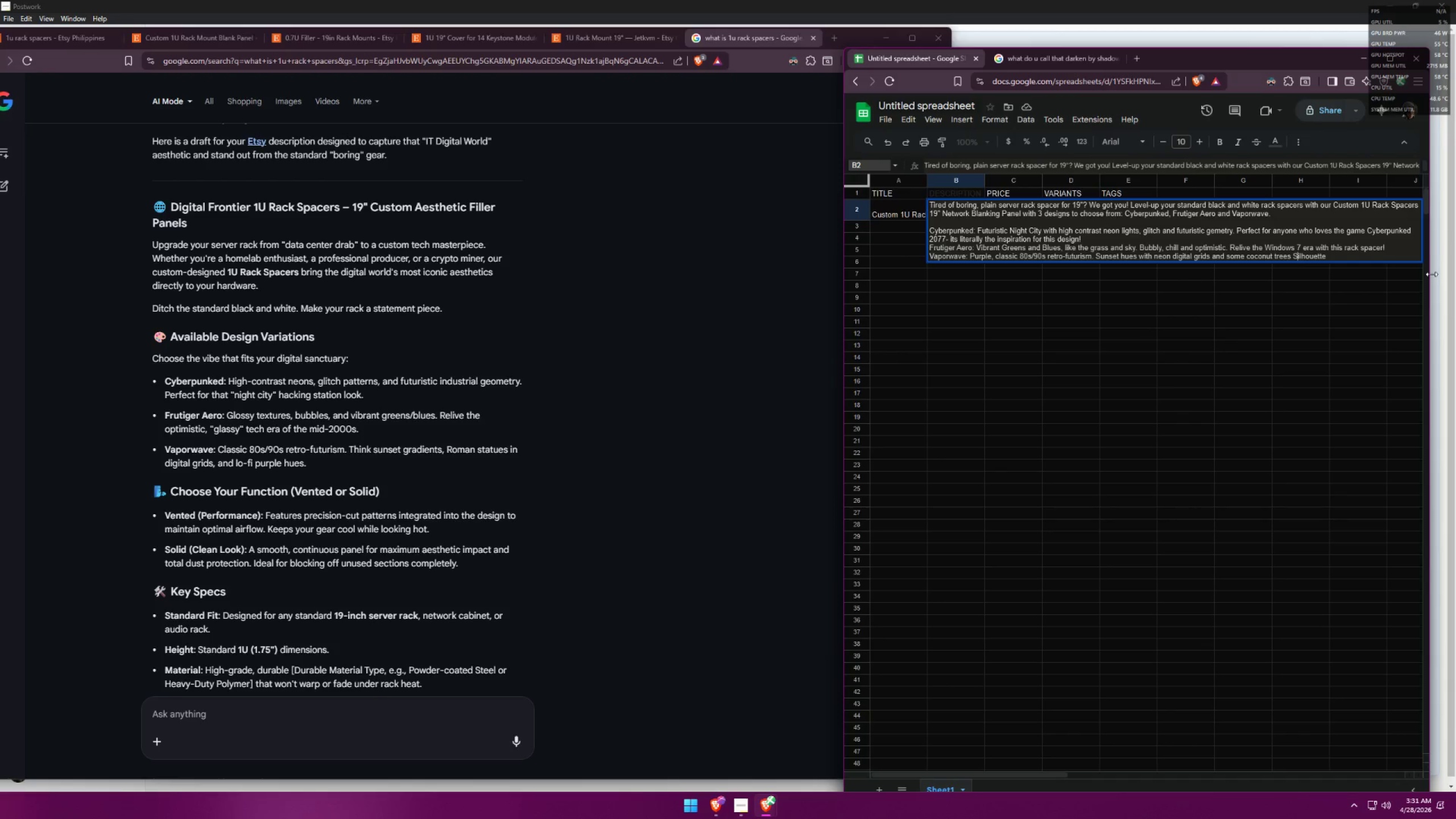 
key(Backspace)
 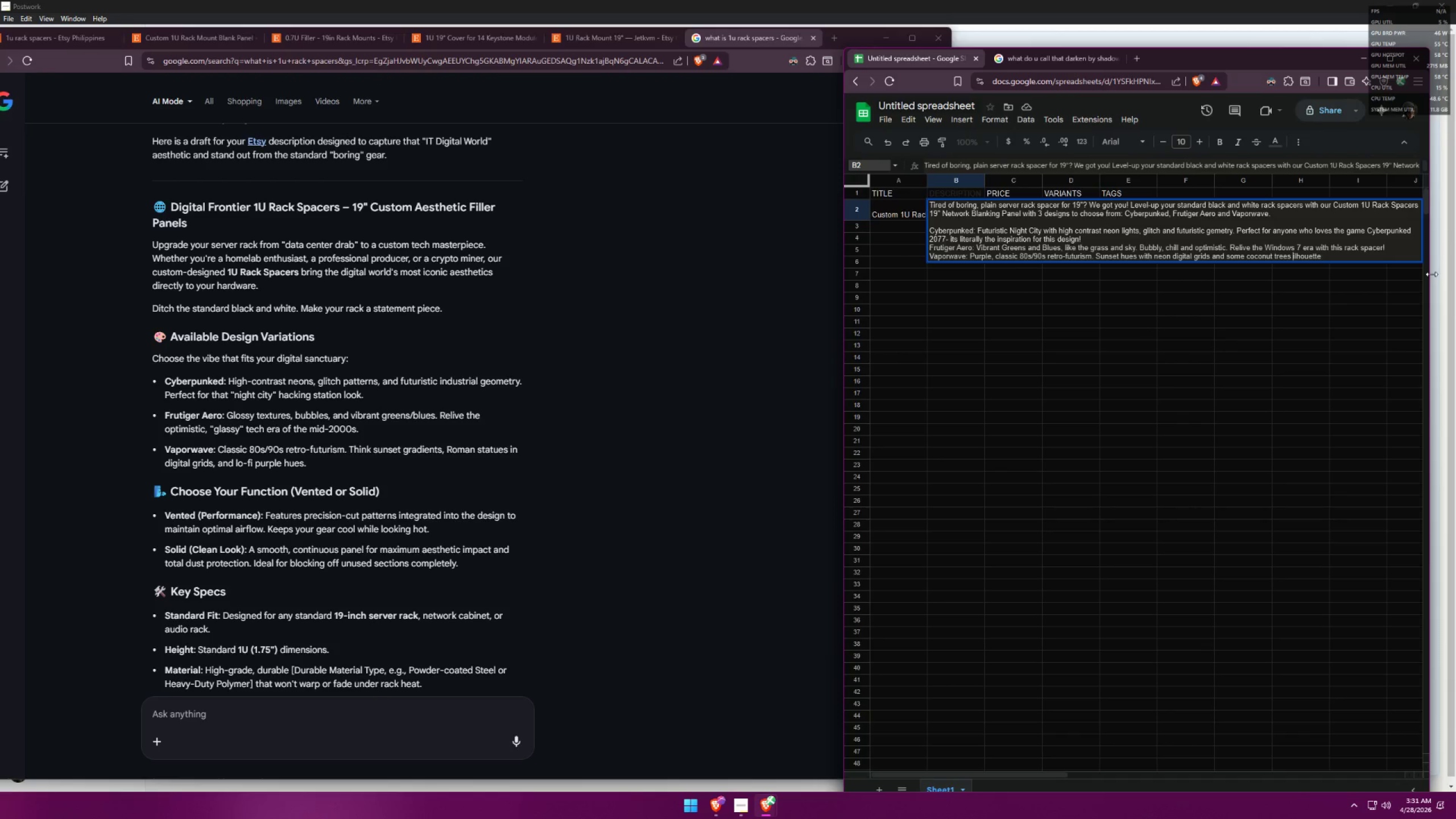 
key(S)
 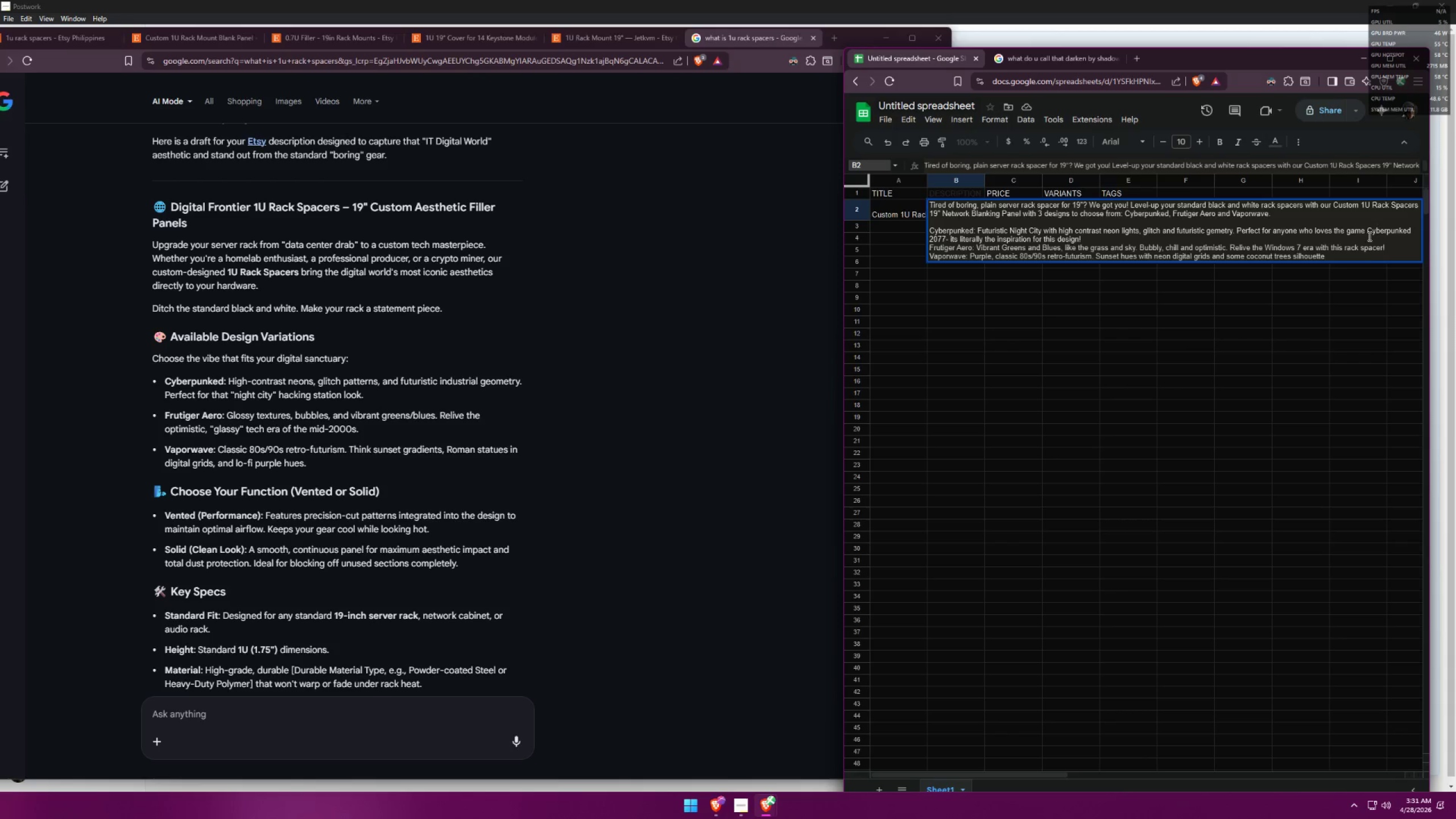 
left_click([1348, 257])
 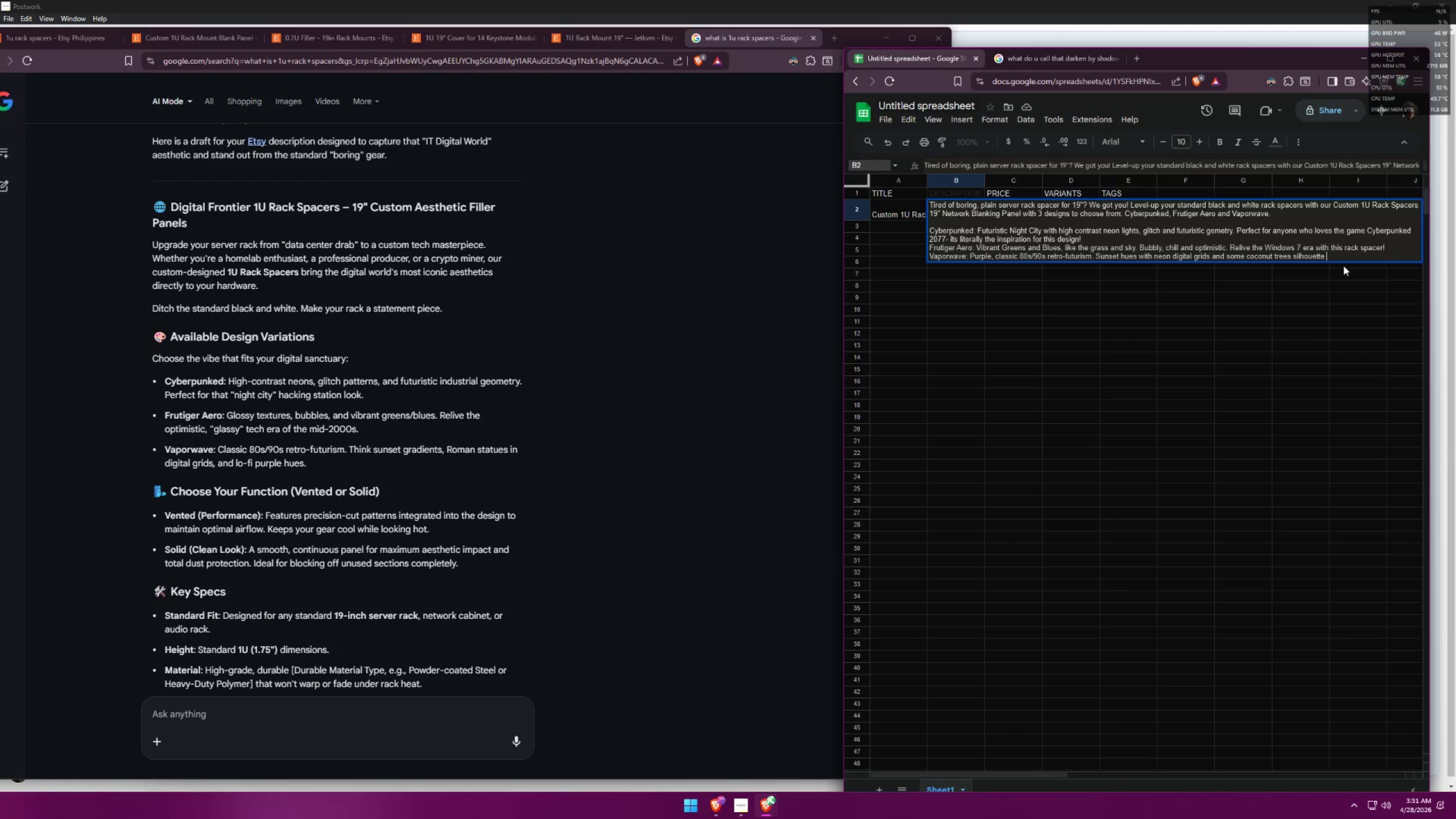 
key(Backspace)
 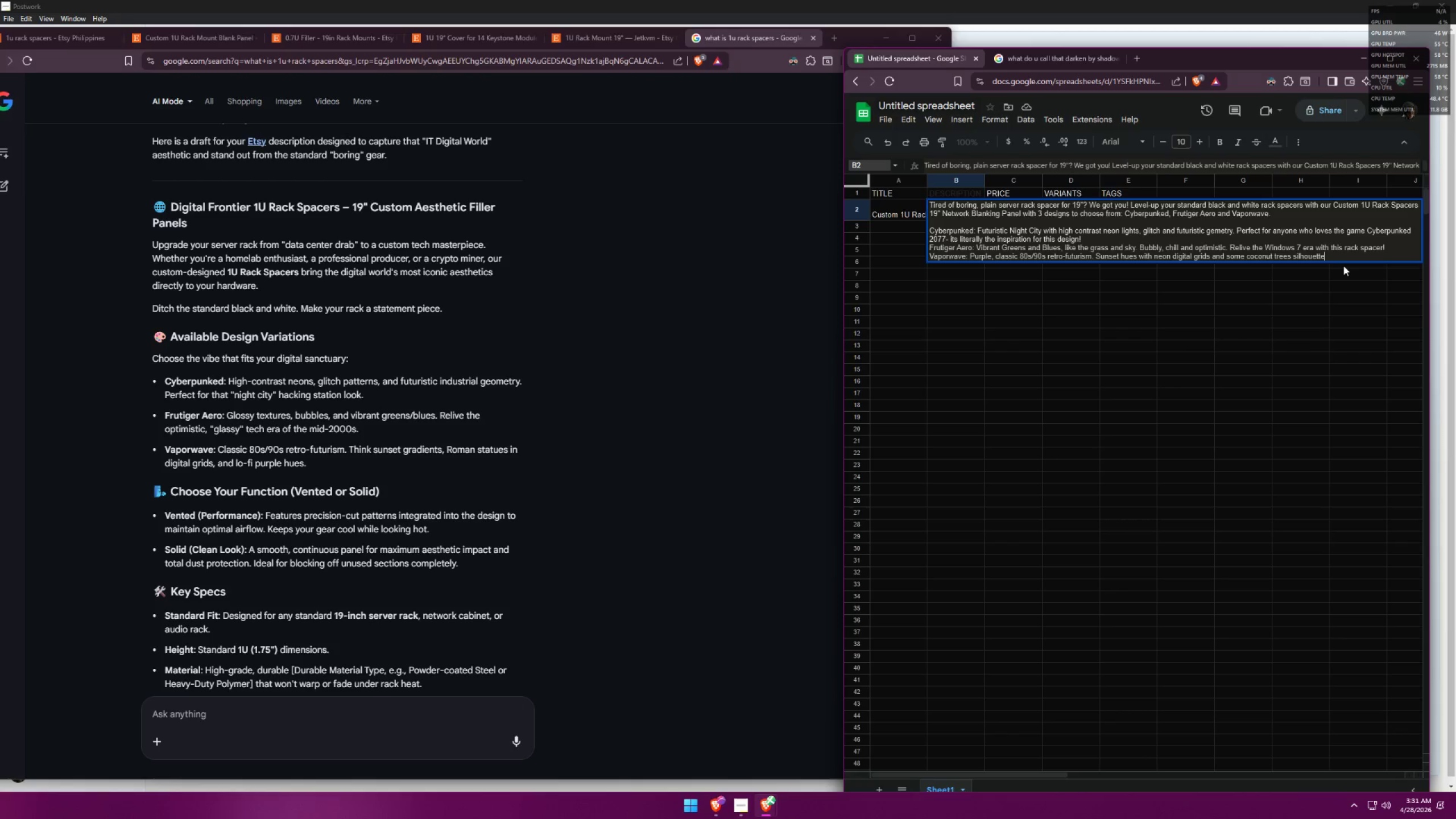 
key(Period)
 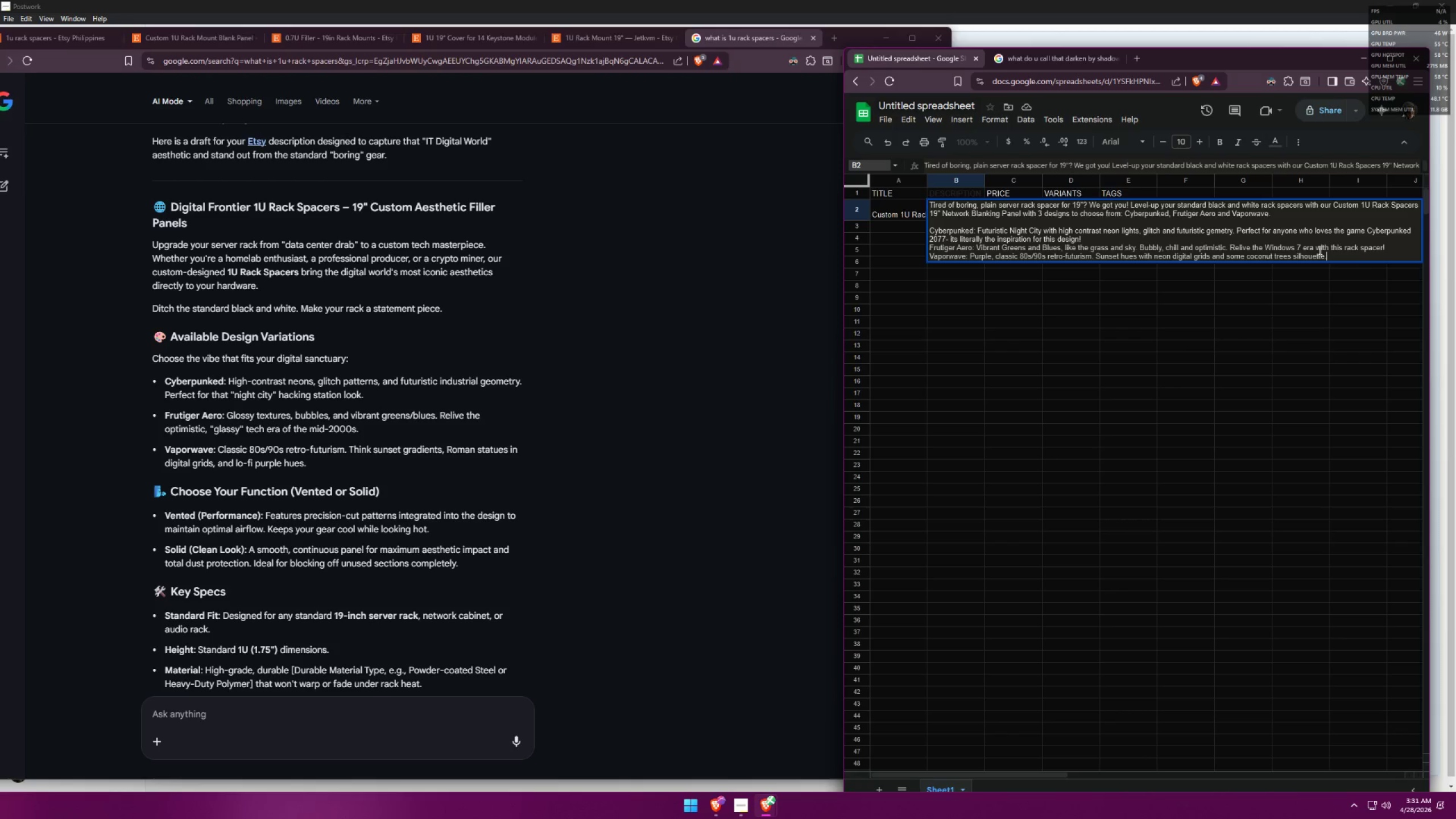 
hold_key(key=ControlLeft, duration=1.5)
 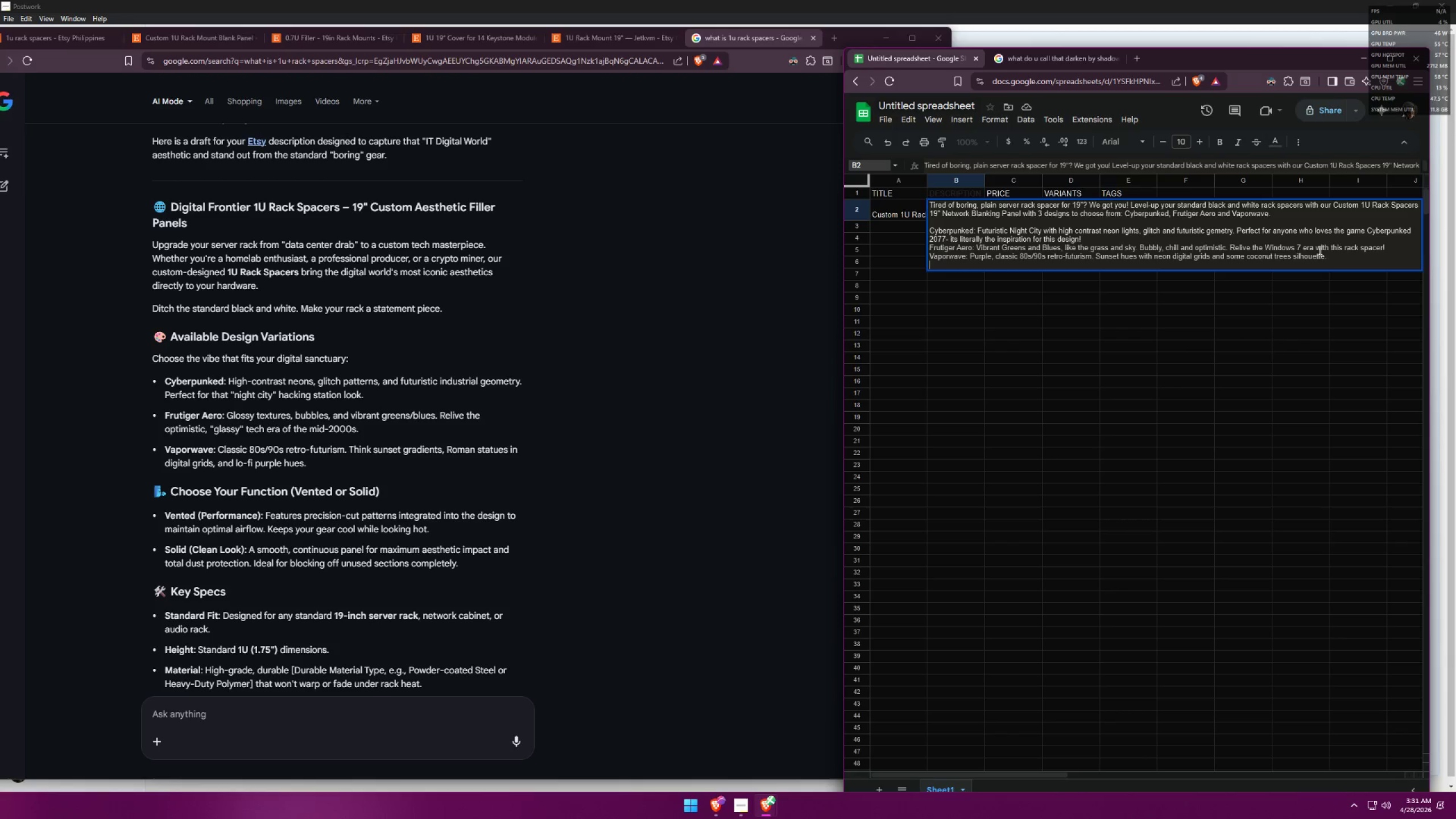 
key(Control+Enter)
 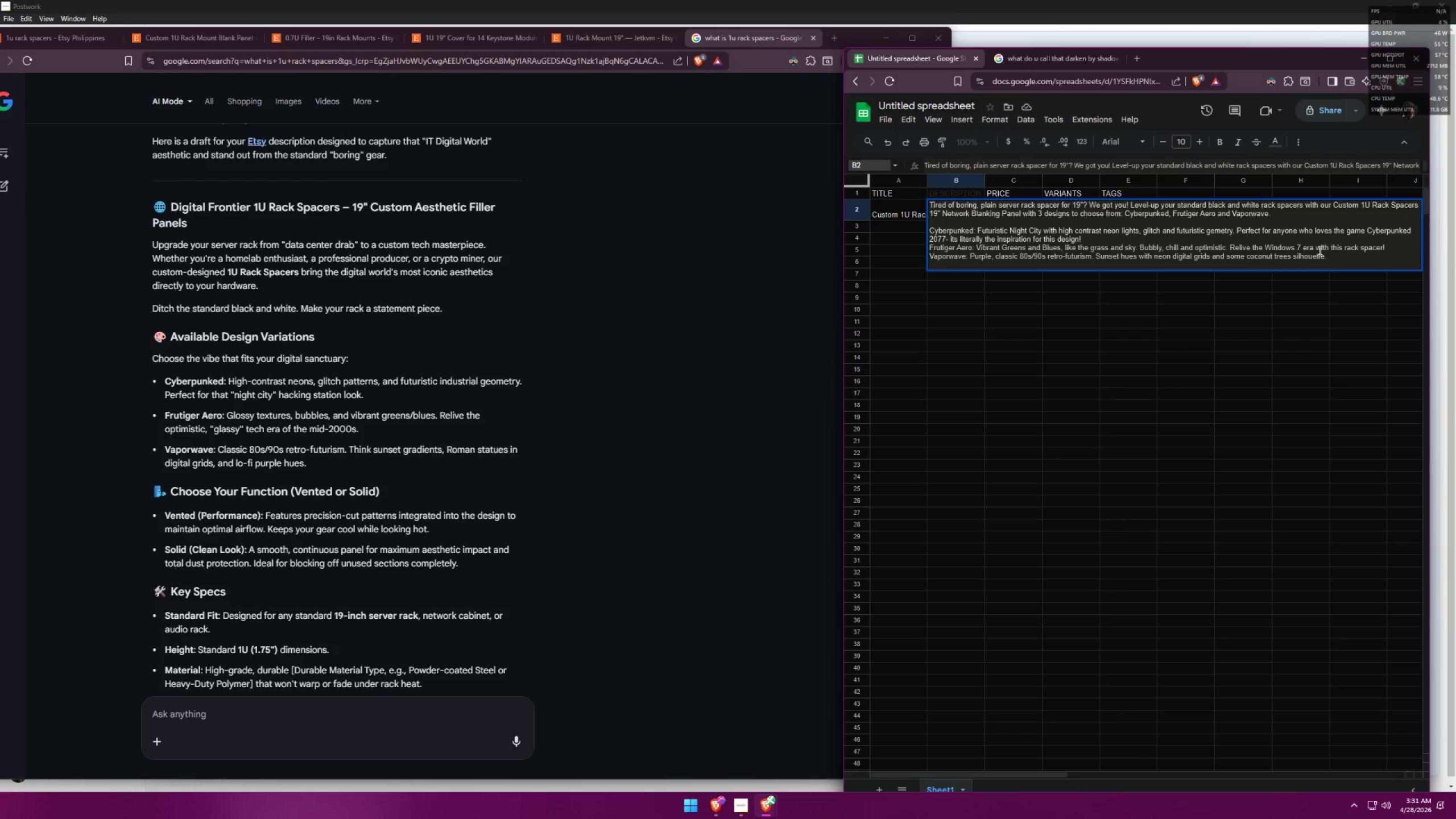 
wait(5.53)
 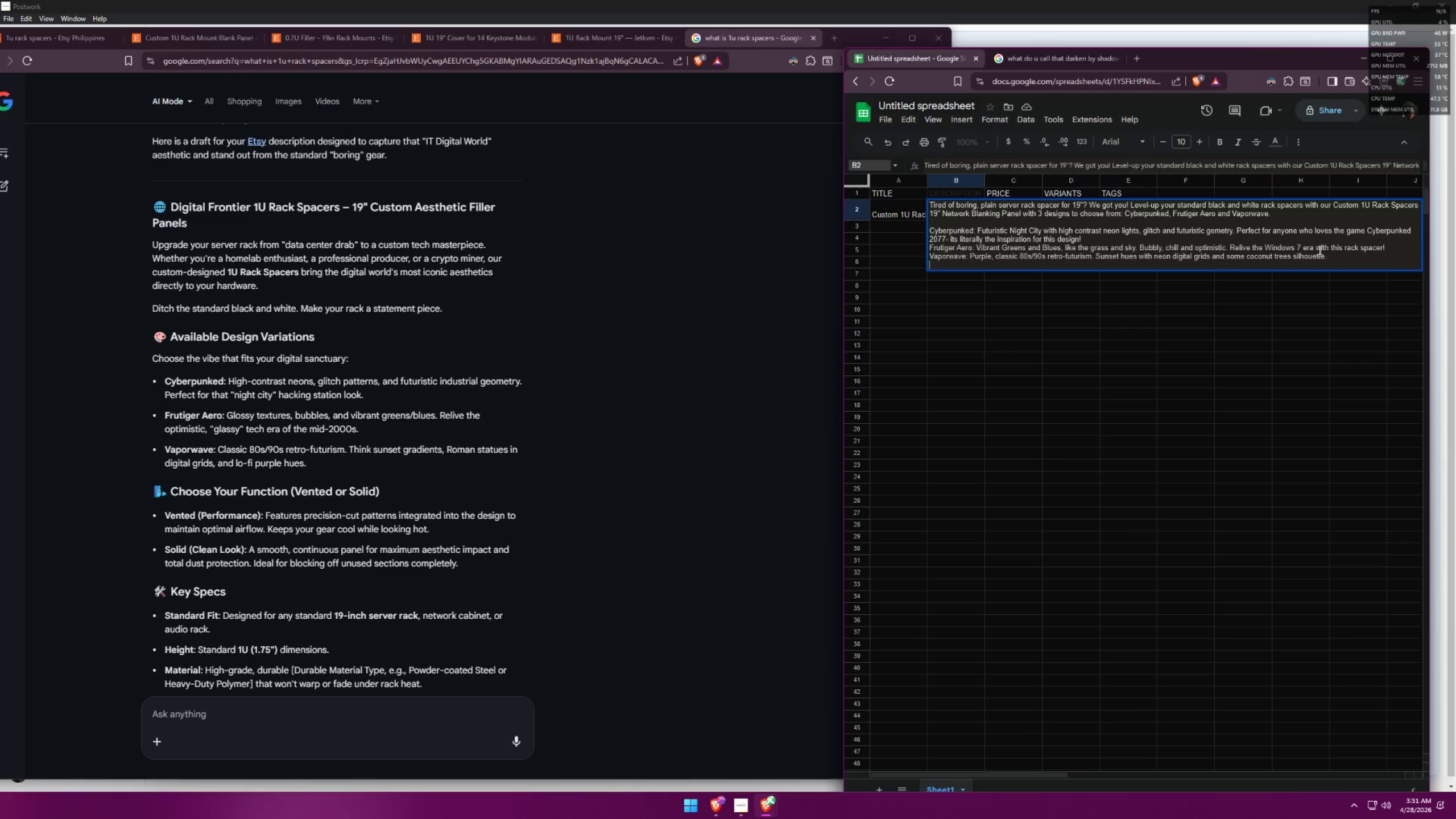 
type(Just choose the vibe that fit y)
key(Backspace)
key(Backspace)
type(s your )
key(Backspace)
key(Backspace)
key(Backspace)
type(ur digital theme.)
 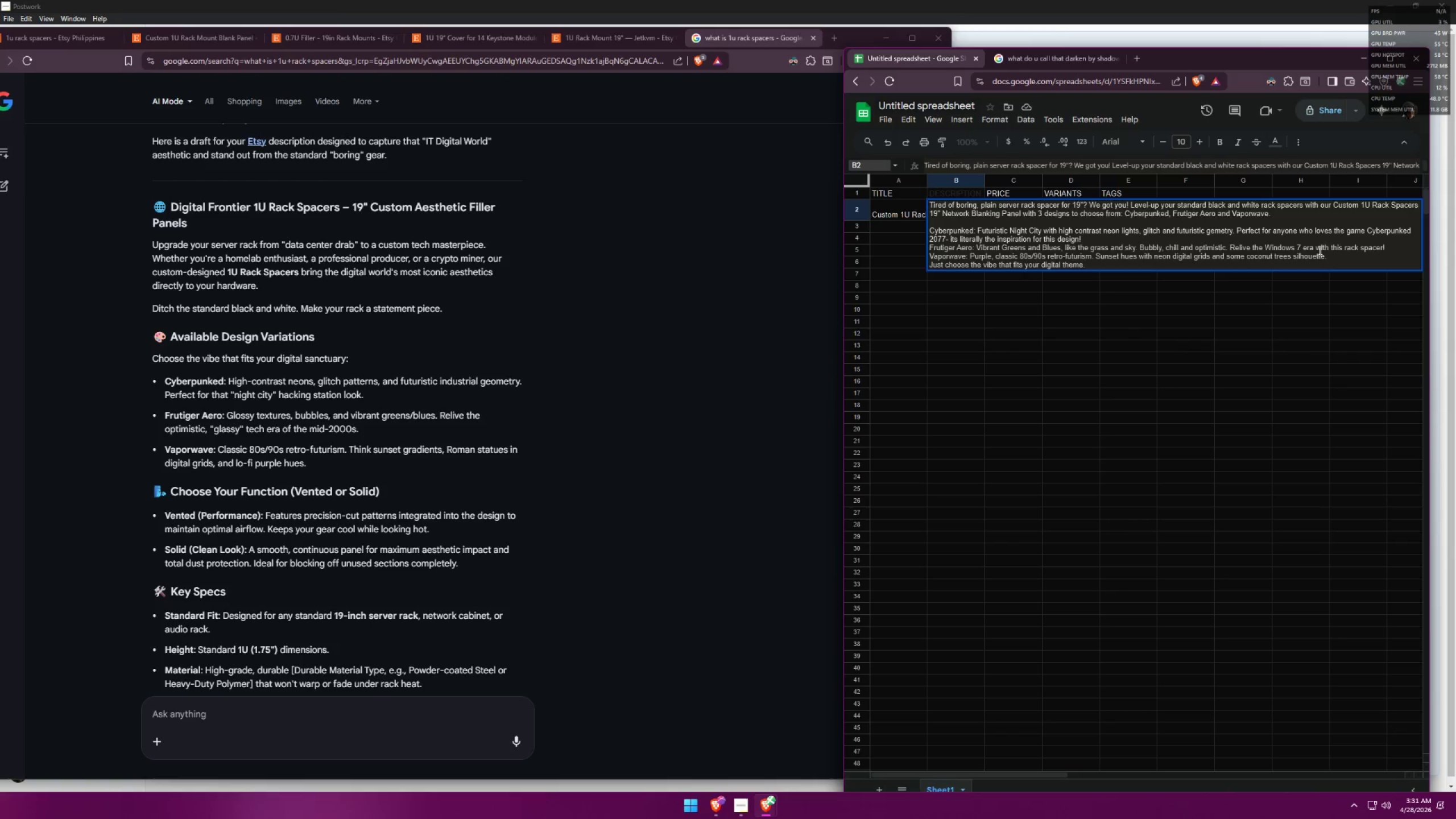 
hold_key(key=ShiftLeft, duration=0.33)
 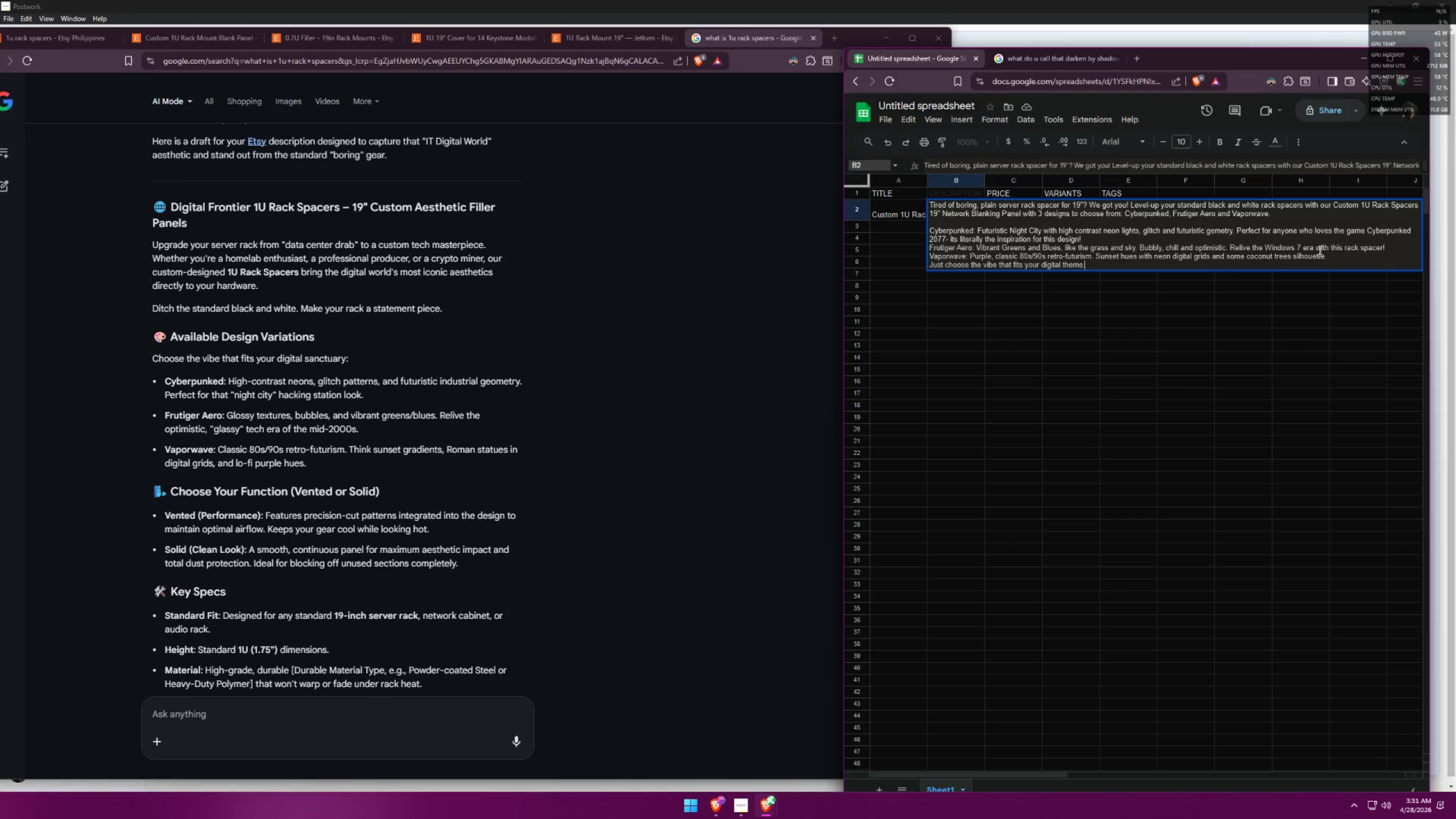 
key(Control+Enter)
 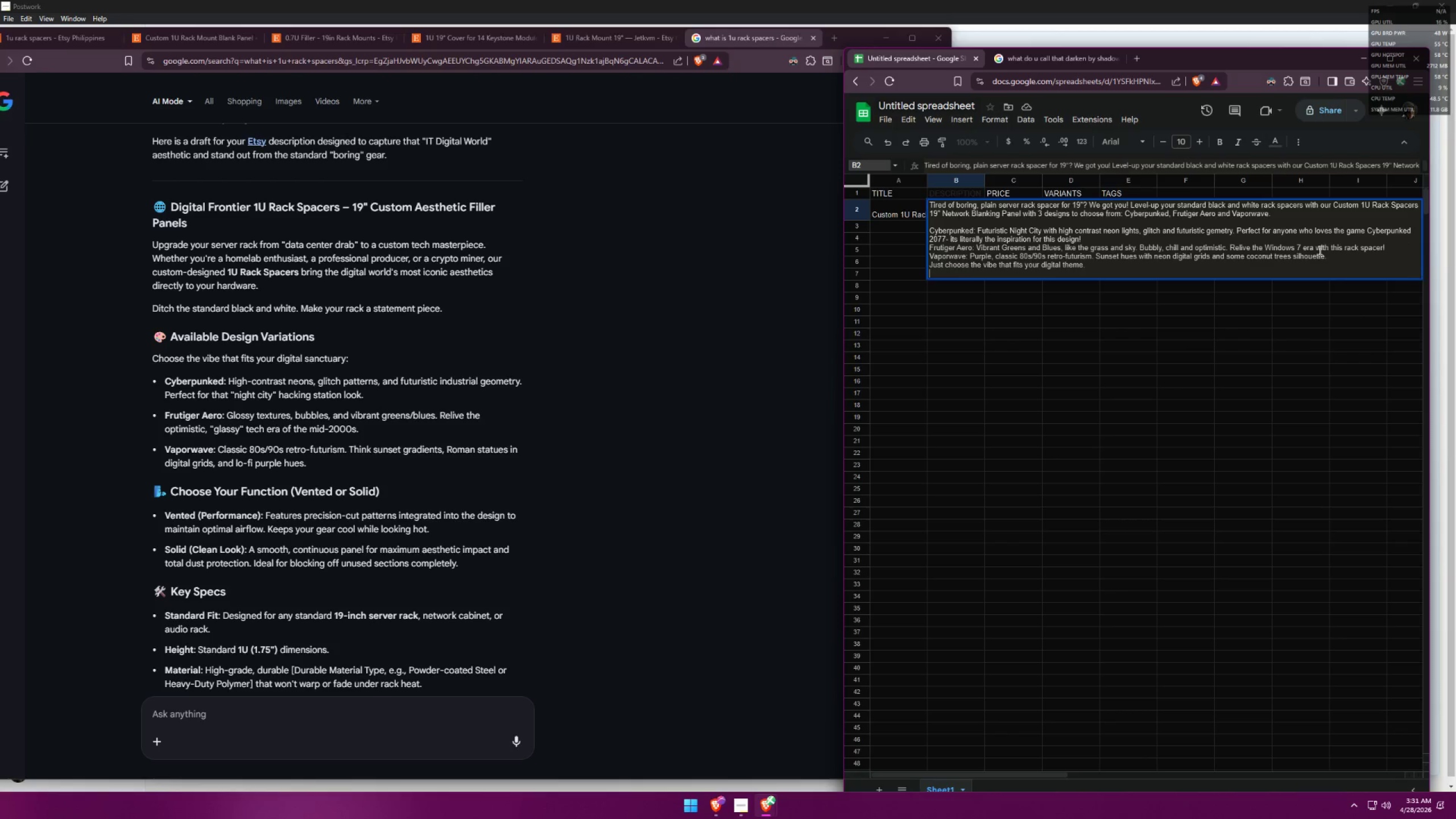 
key(Control+Enter)
 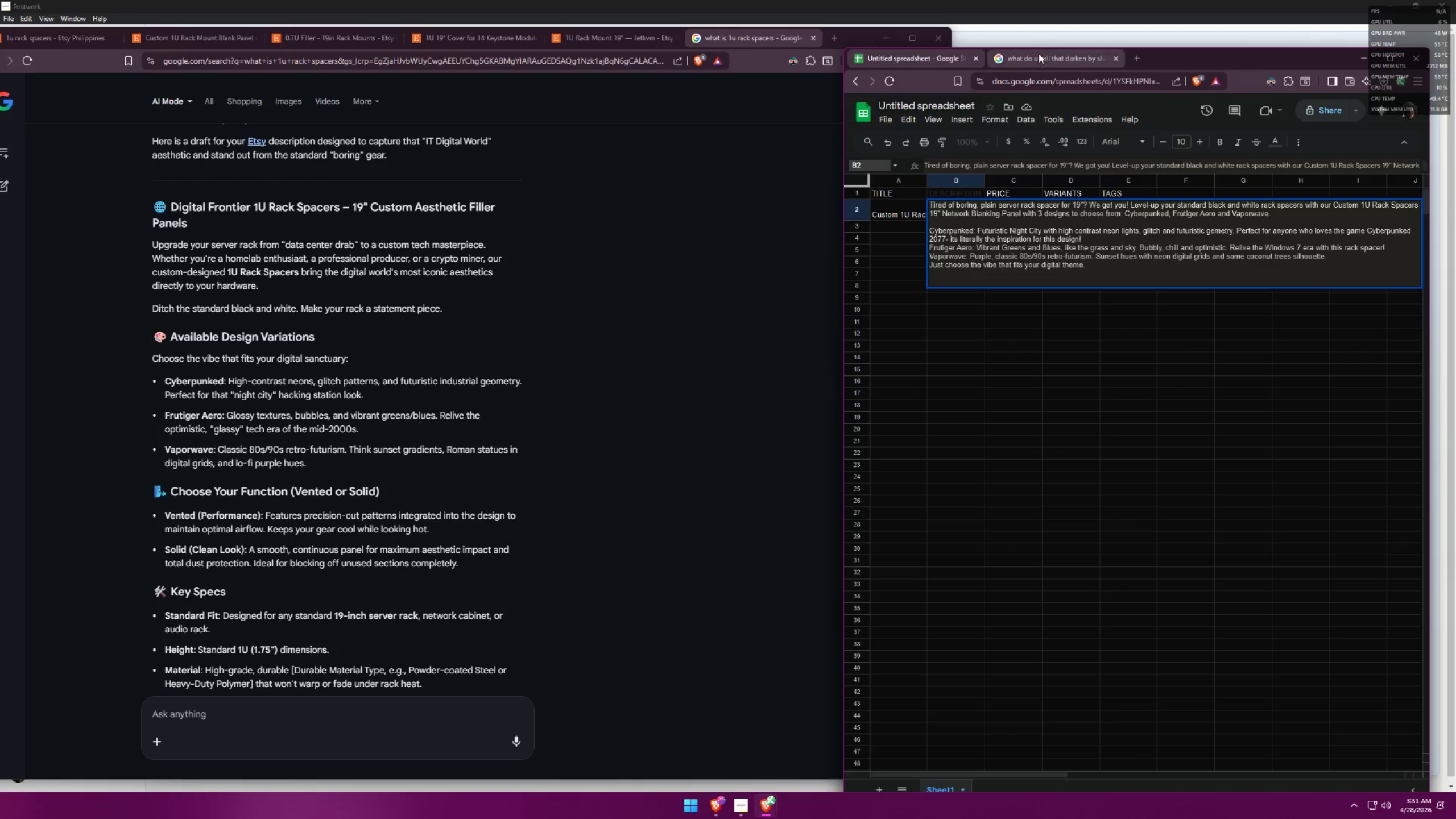 
wait(5.23)
 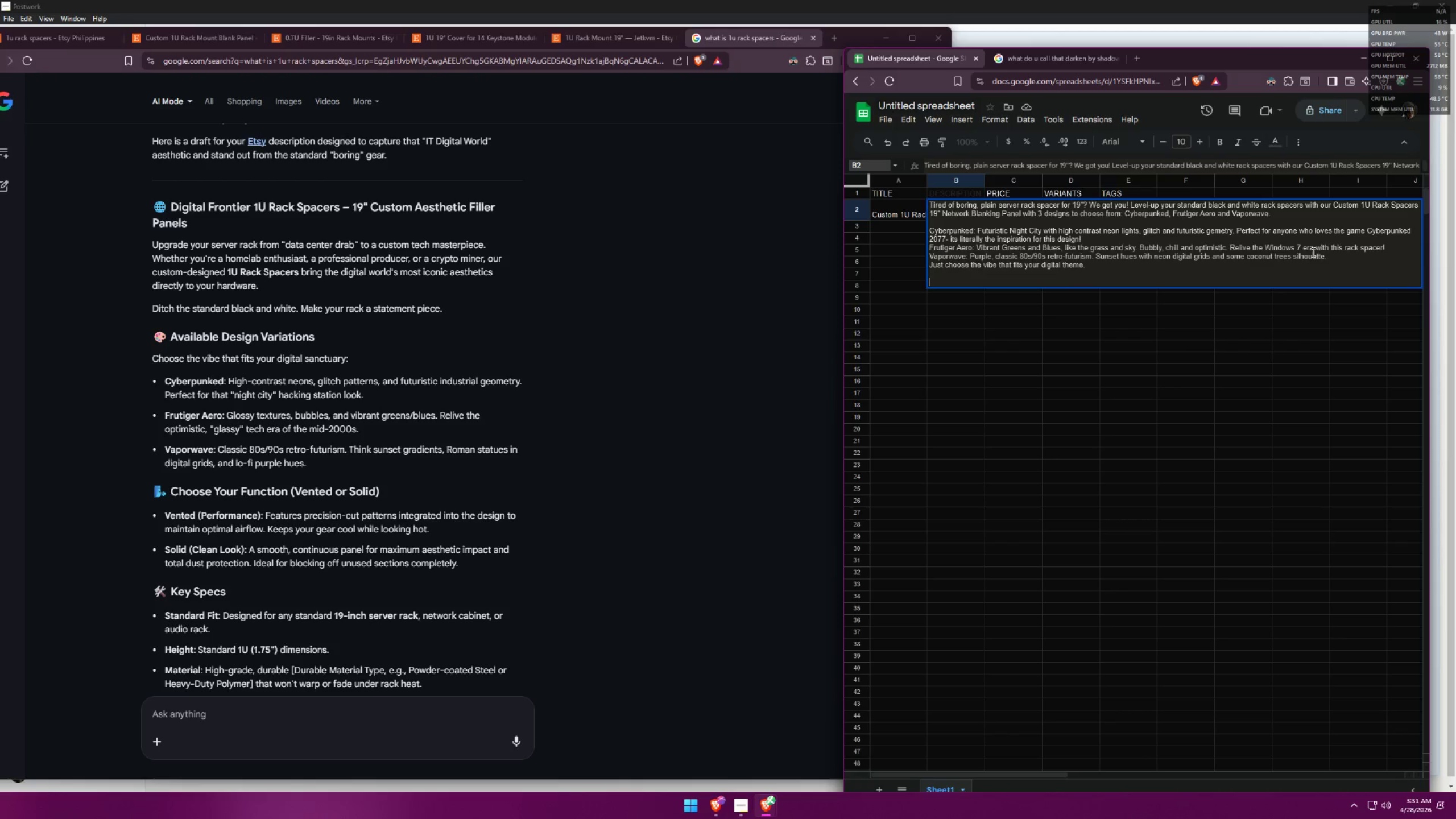 
scroll: coordinate [715, 292], scroll_direction: down, amount: 8.0
 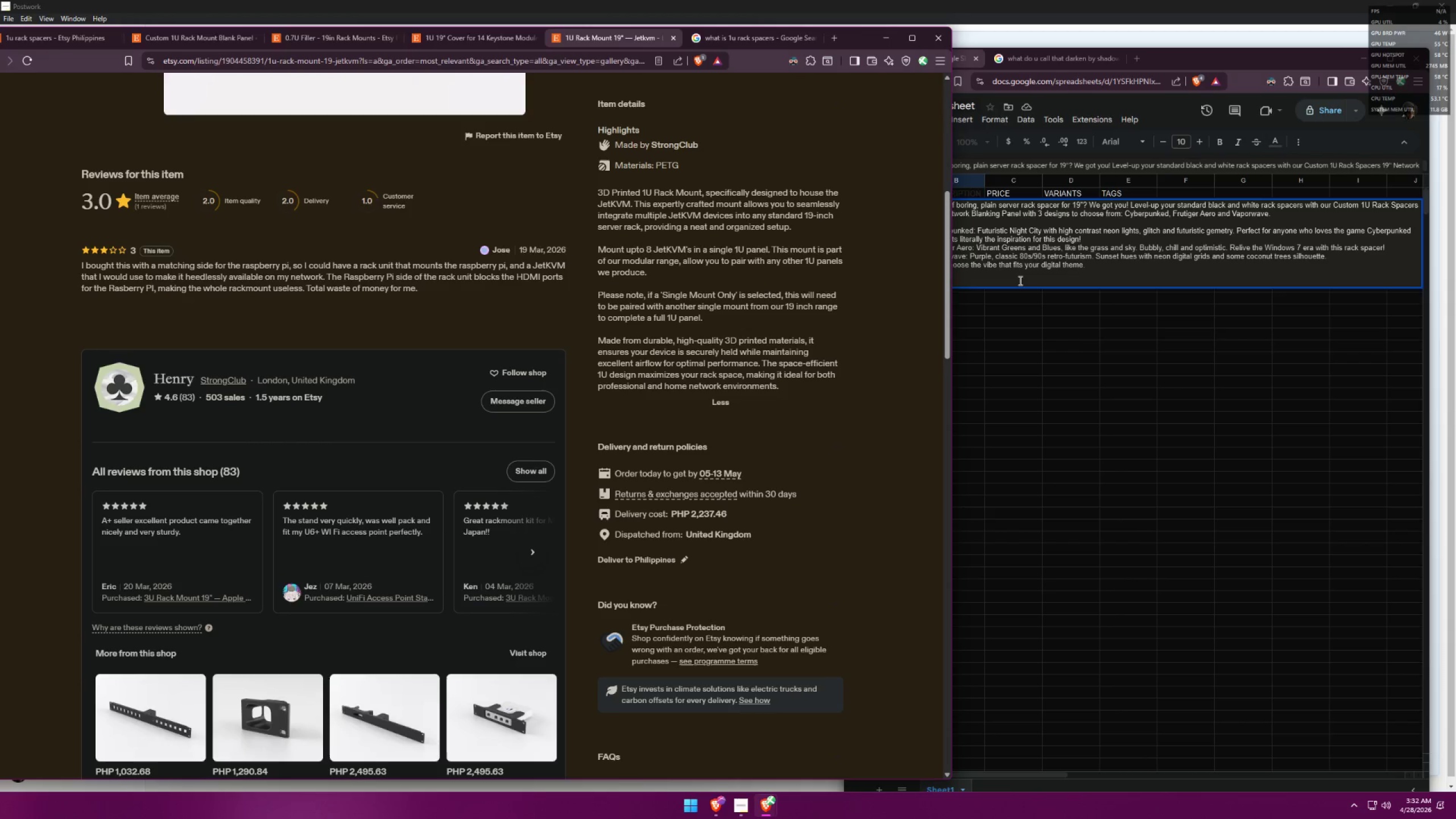 
wait(12.41)
 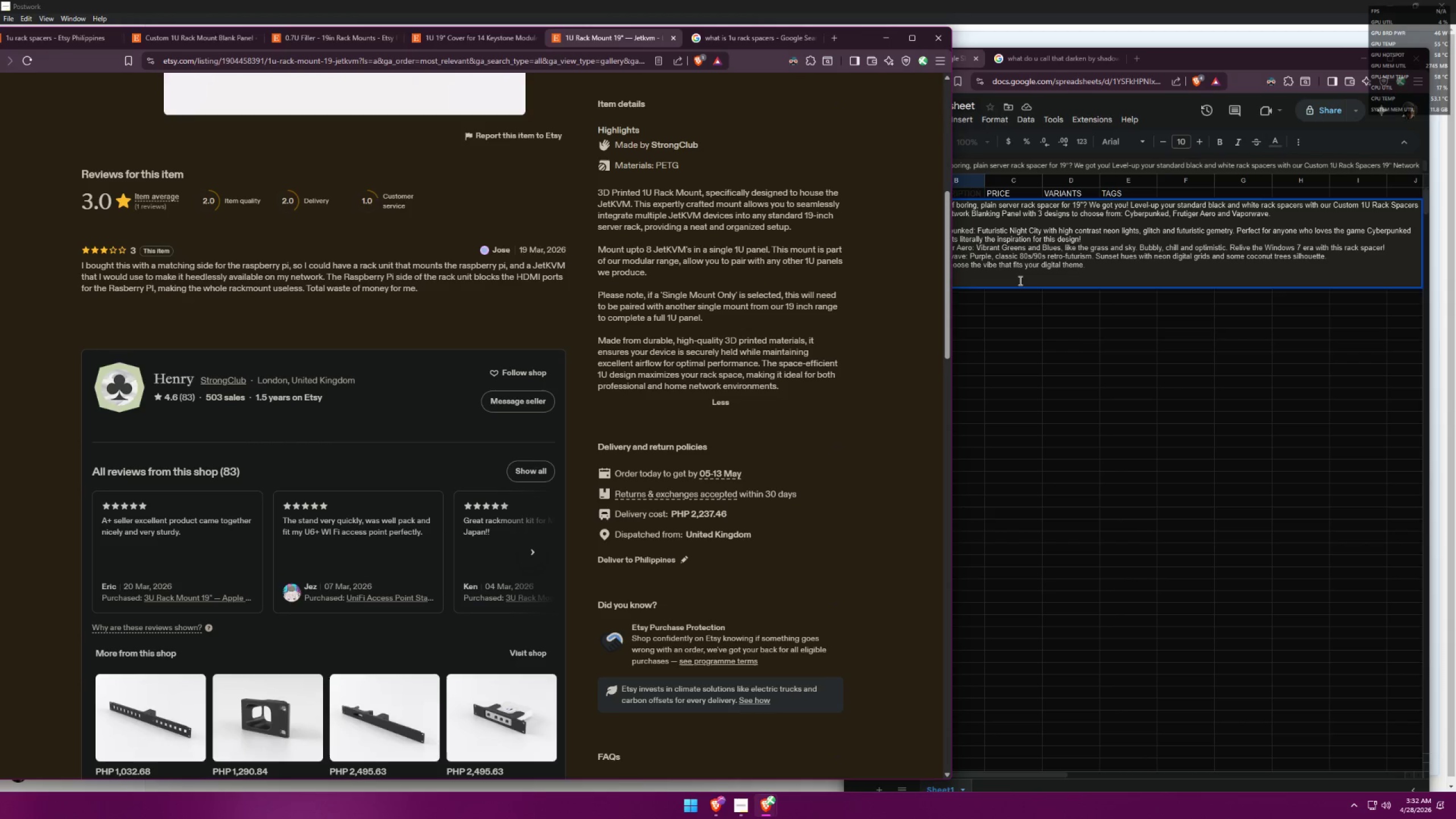 
left_click([1020, 276])
 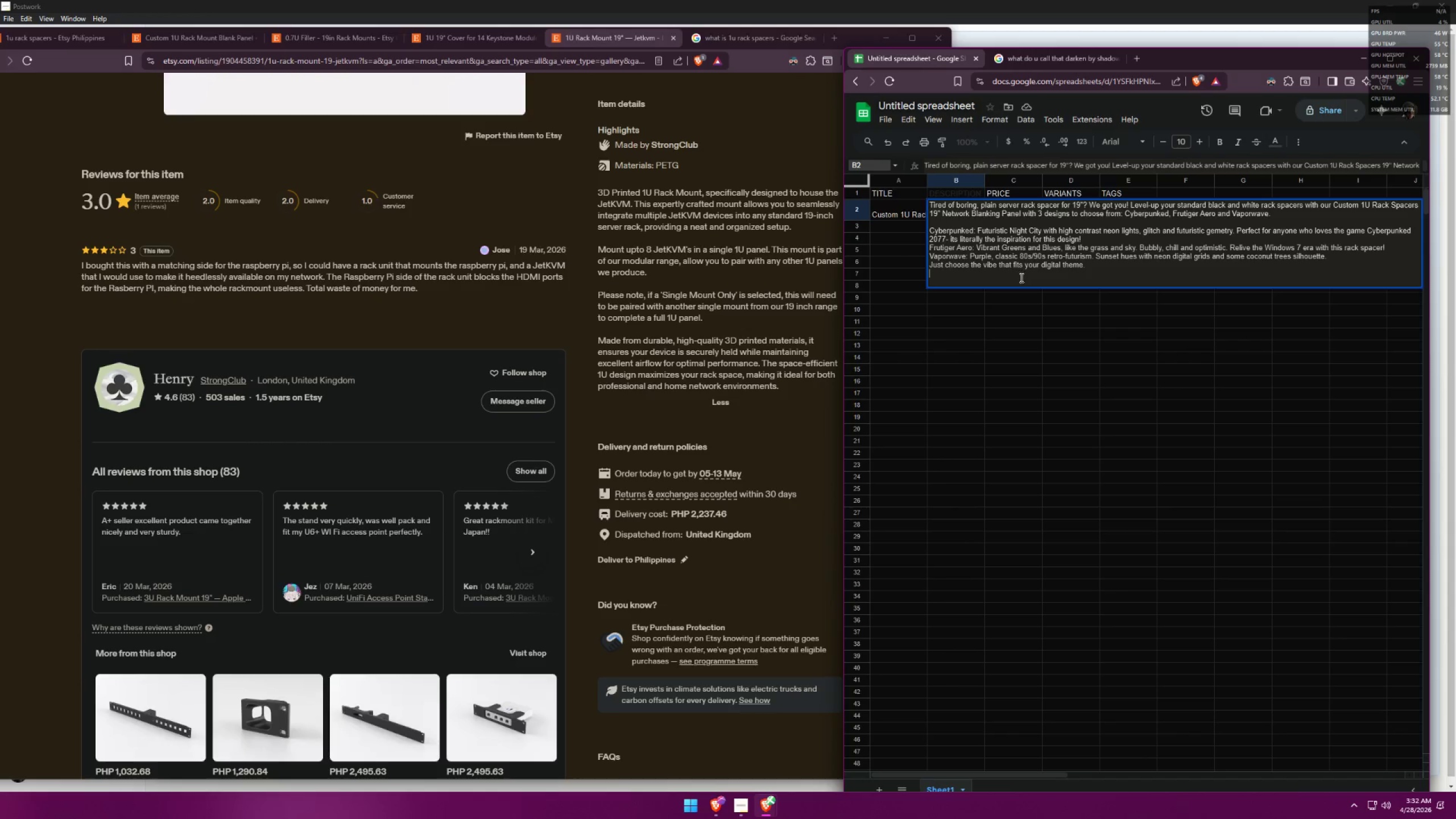 
left_click([1022, 280])
 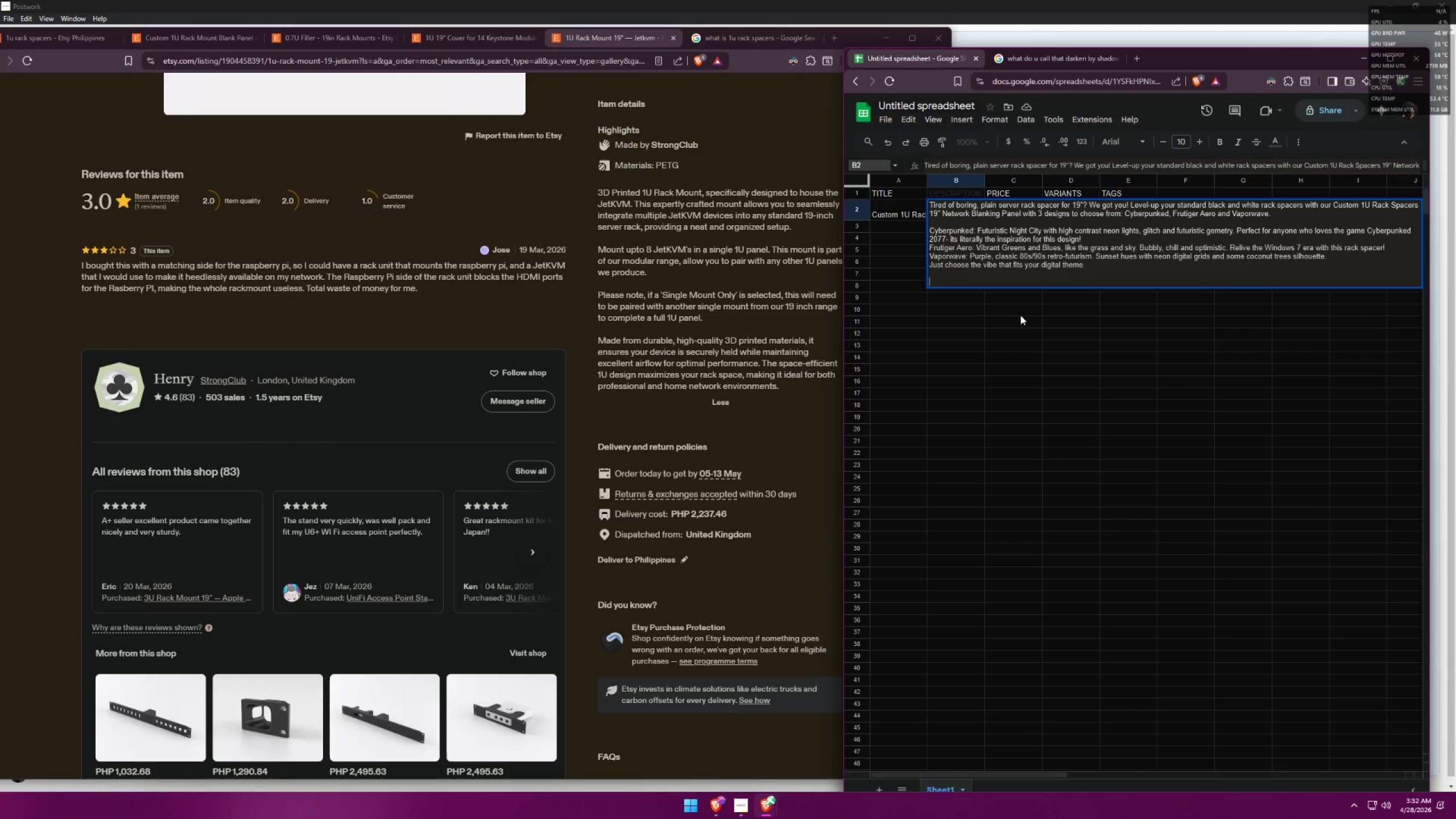 
wait(11.55)
 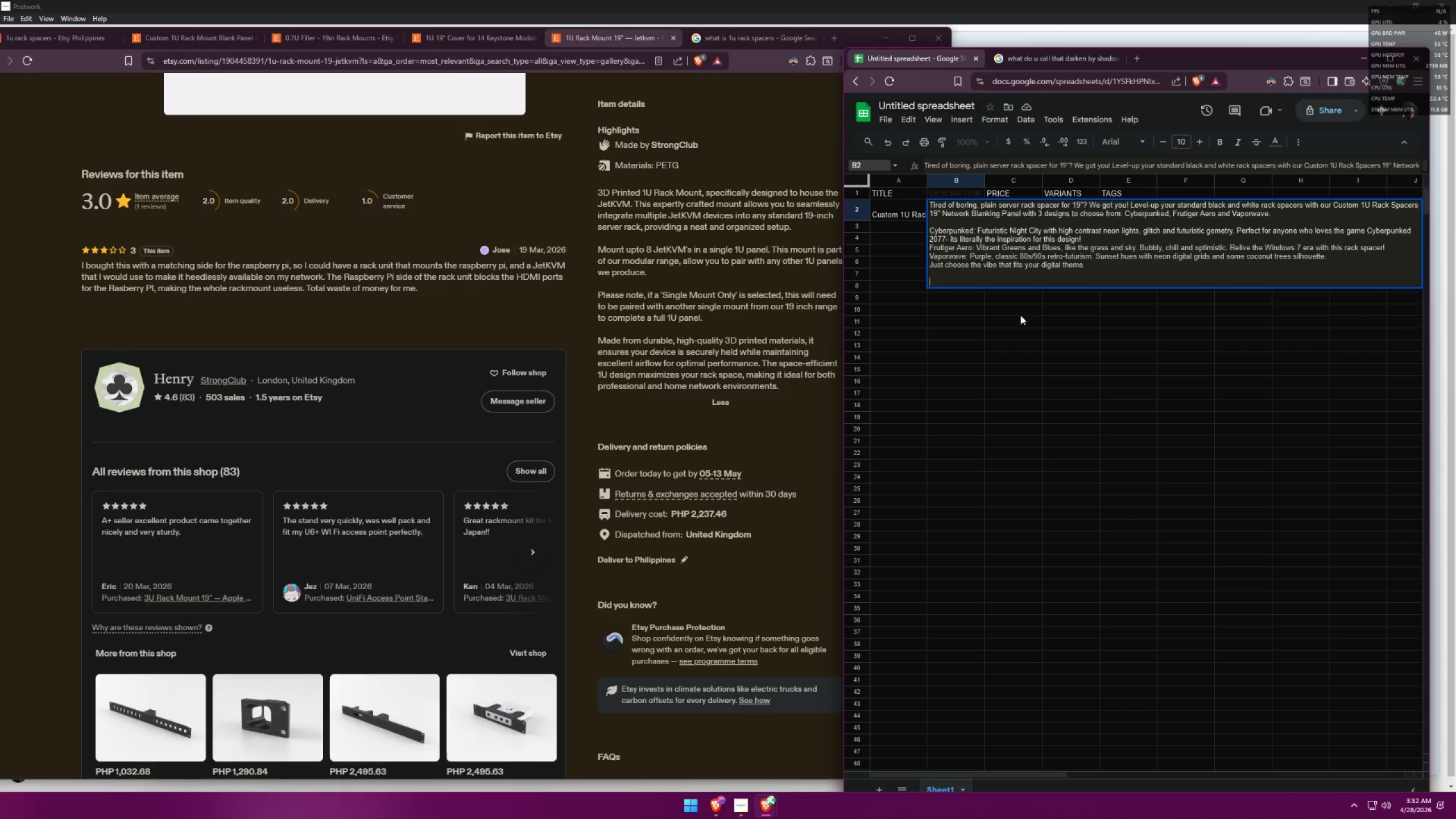 
left_click([199, 32])
 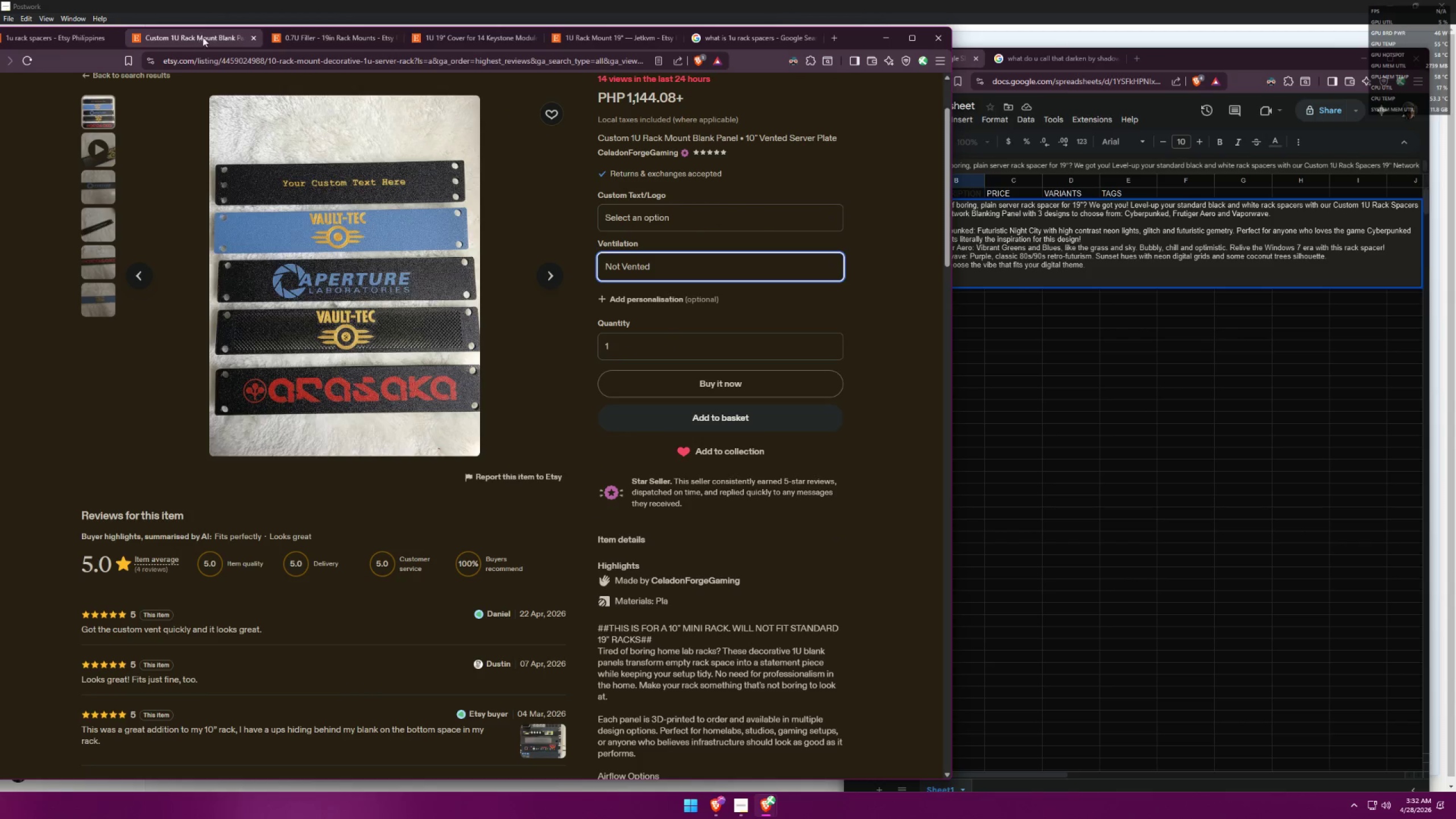 
scroll: coordinate [551, 356], scroll_direction: down, amount: 4.0
 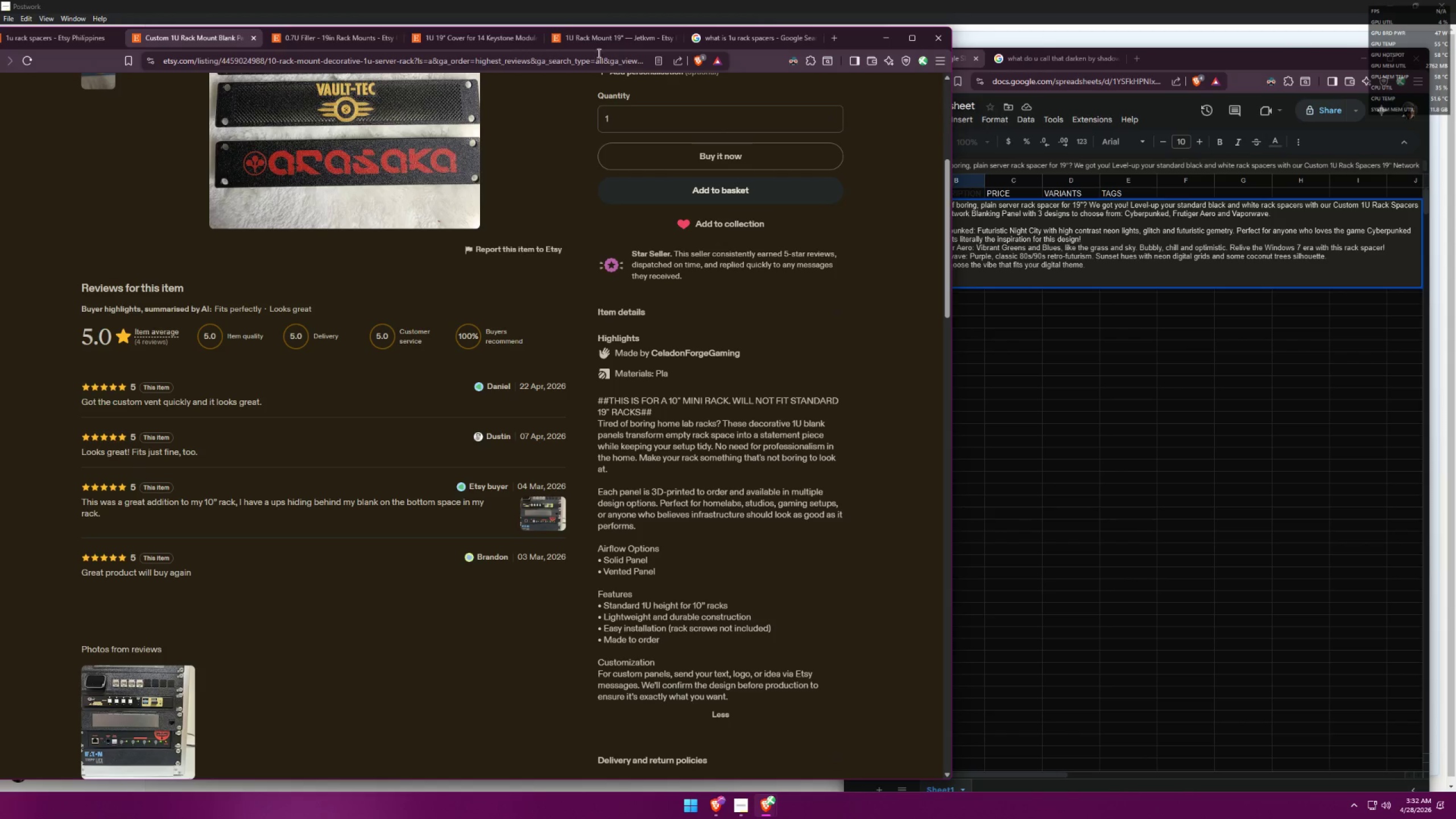 
left_click([738, 40])
 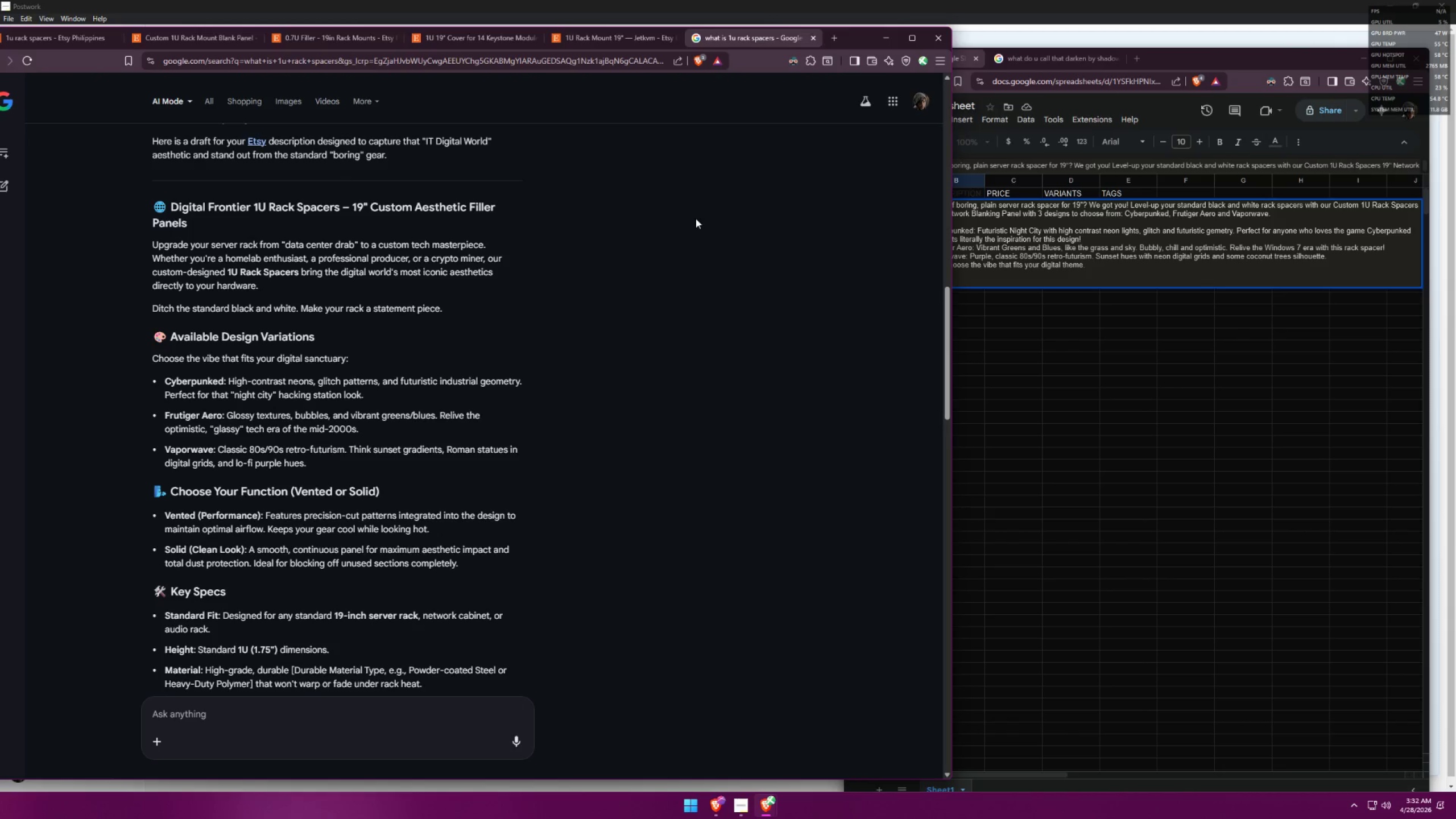 
scroll: coordinate [623, 299], scroll_direction: down, amount: 2.0
 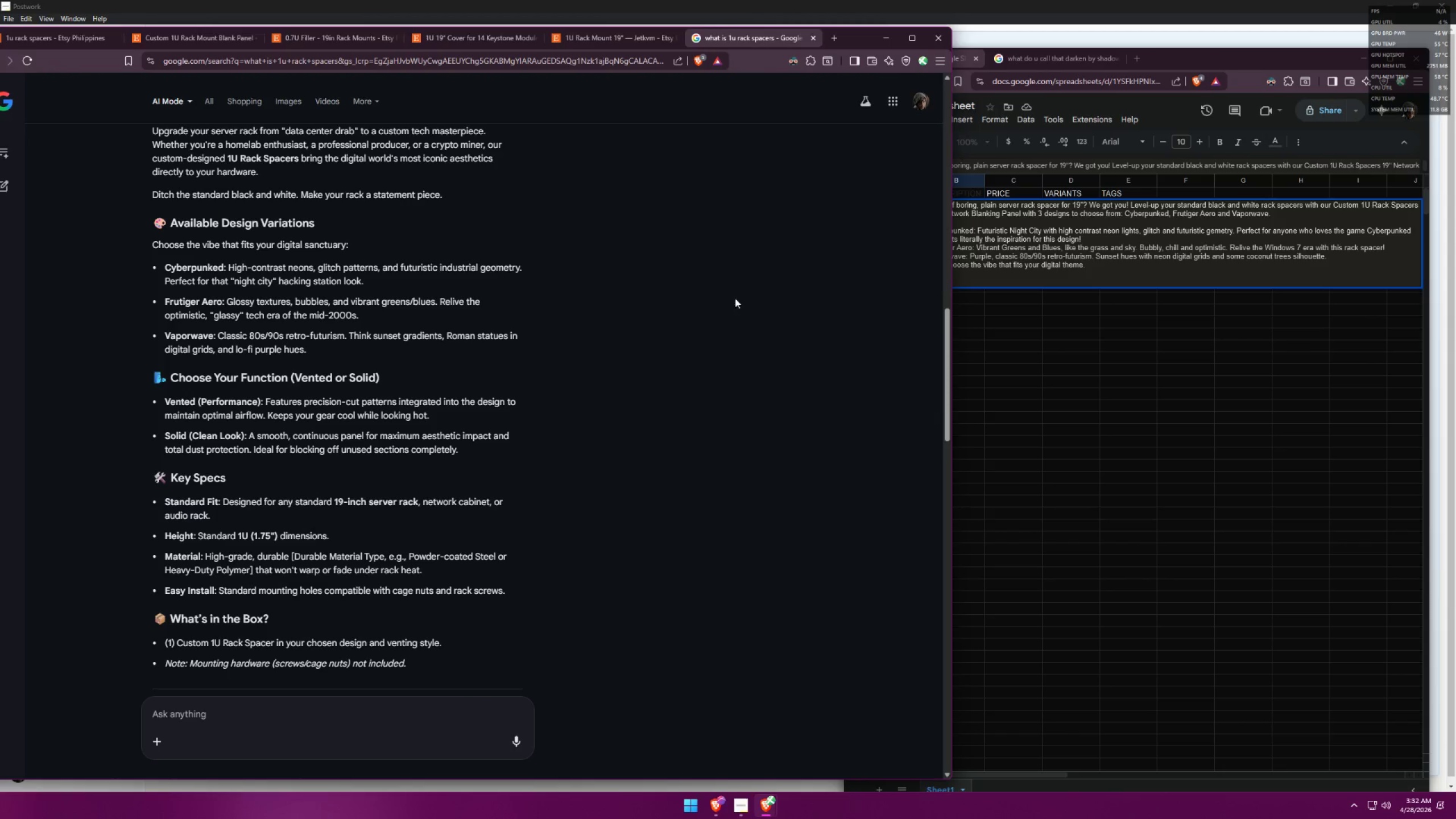 
left_click([1061, 275])
 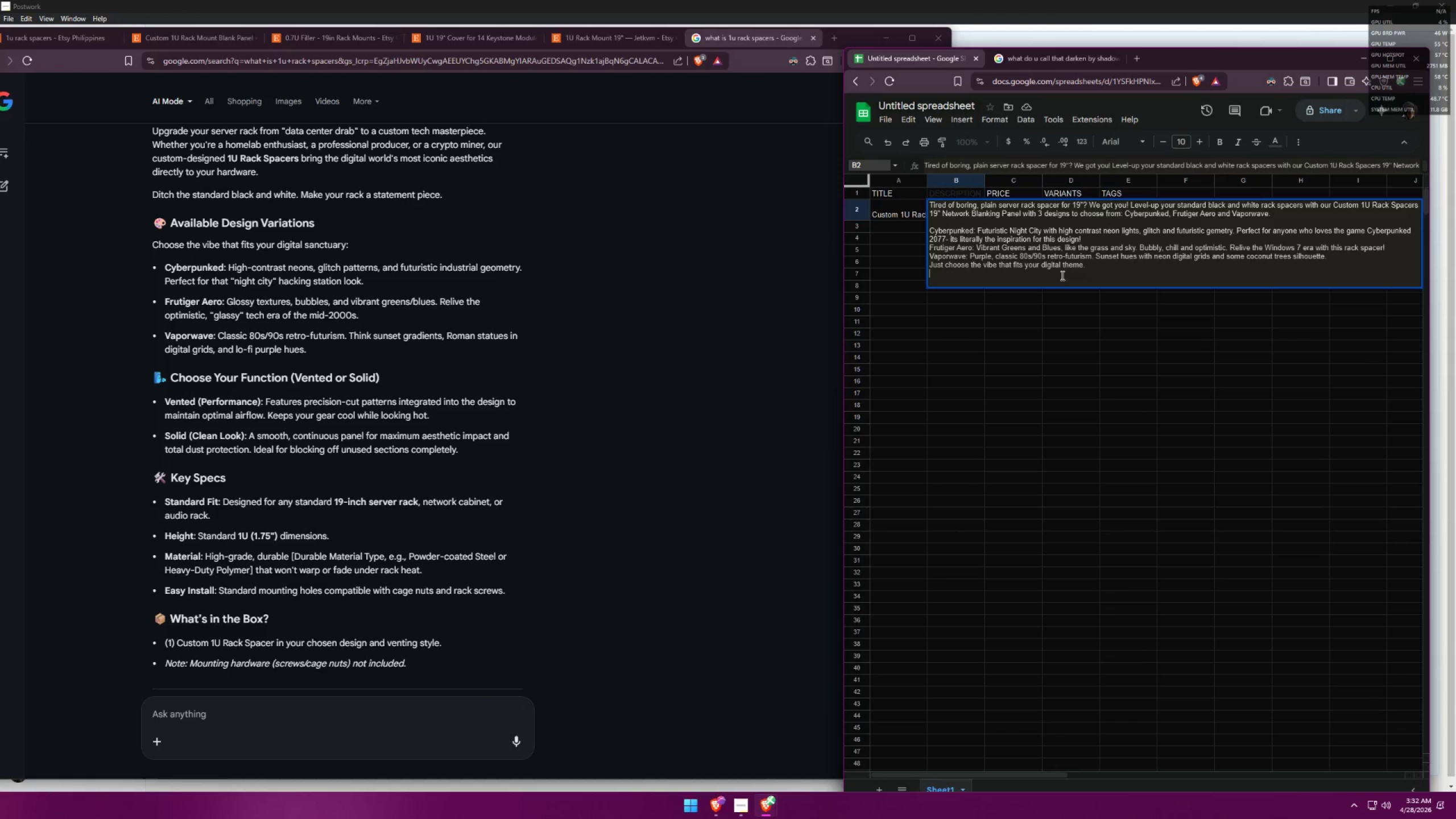 
left_click([1052, 282])
 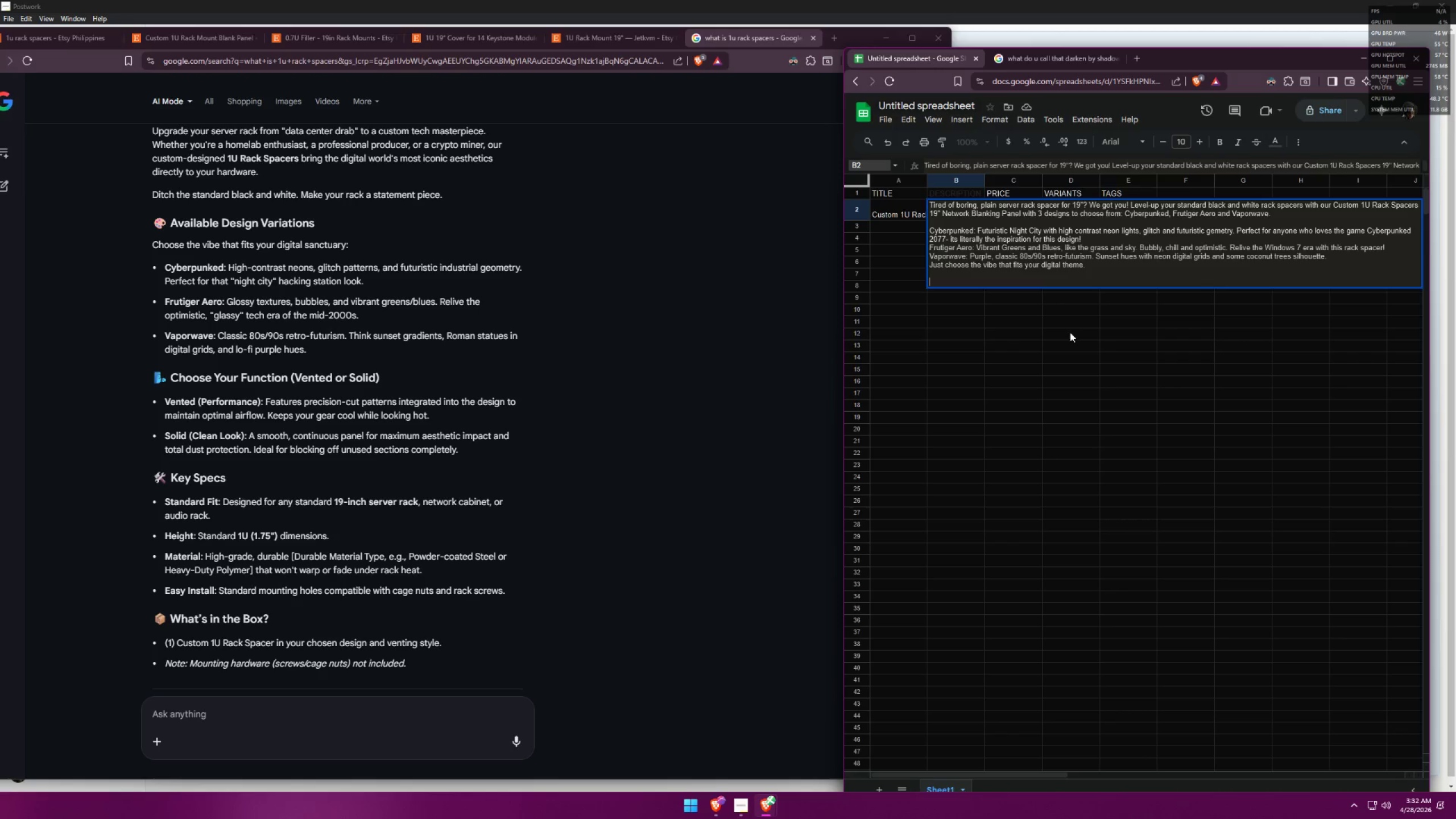 
wait(10.66)
 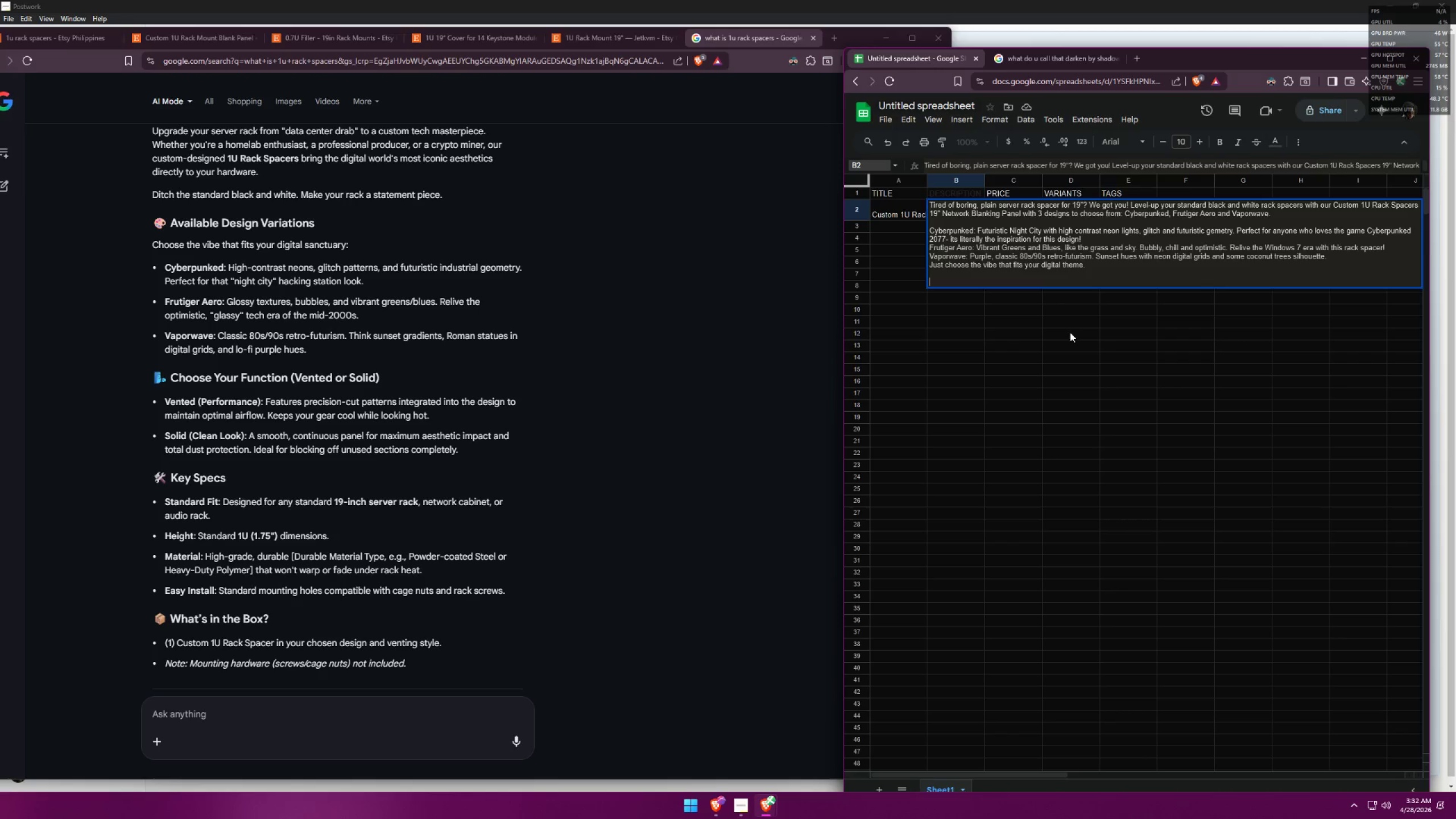 
left_click([1269, 215])
 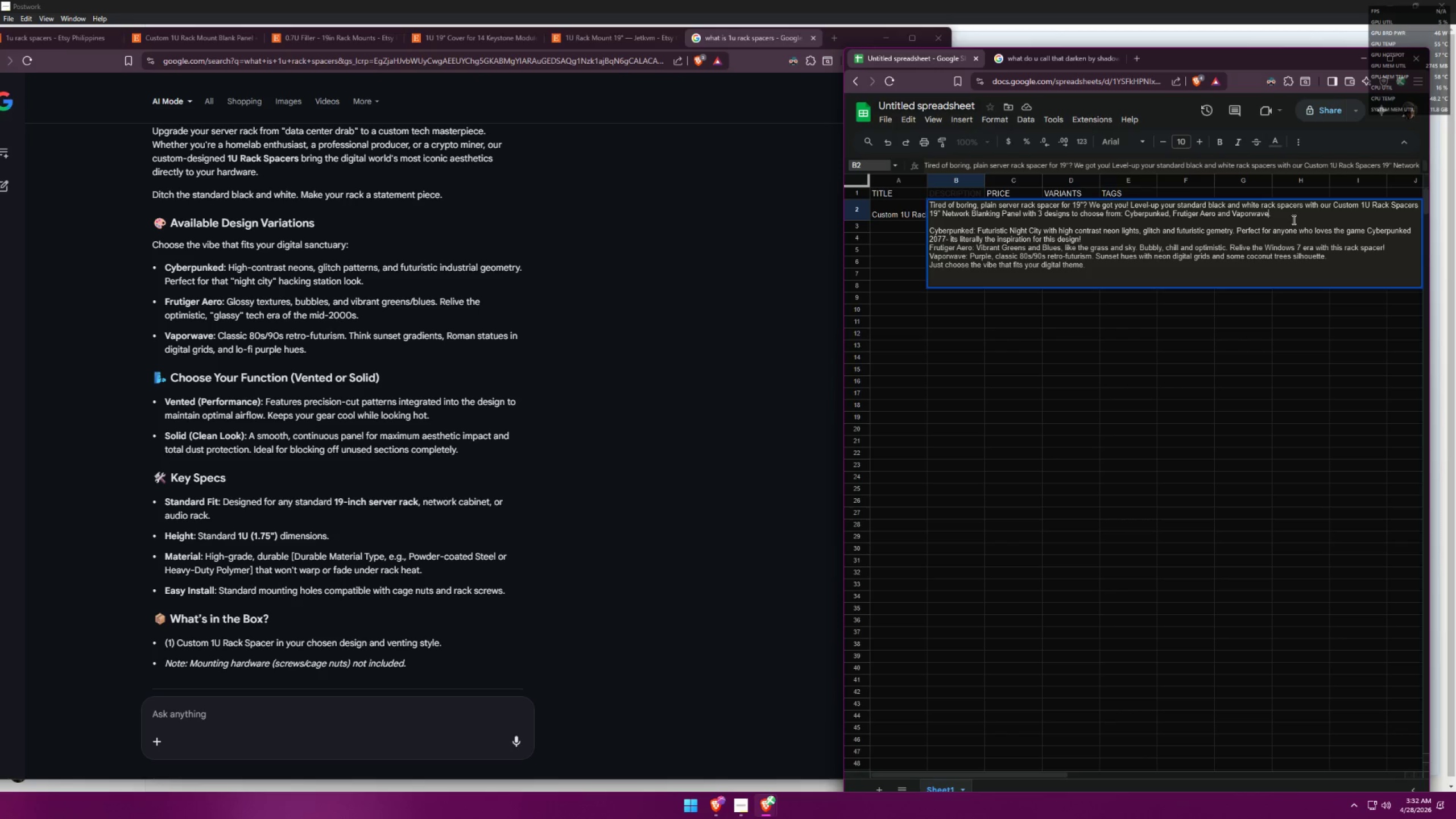 
double_click([1284, 212])
 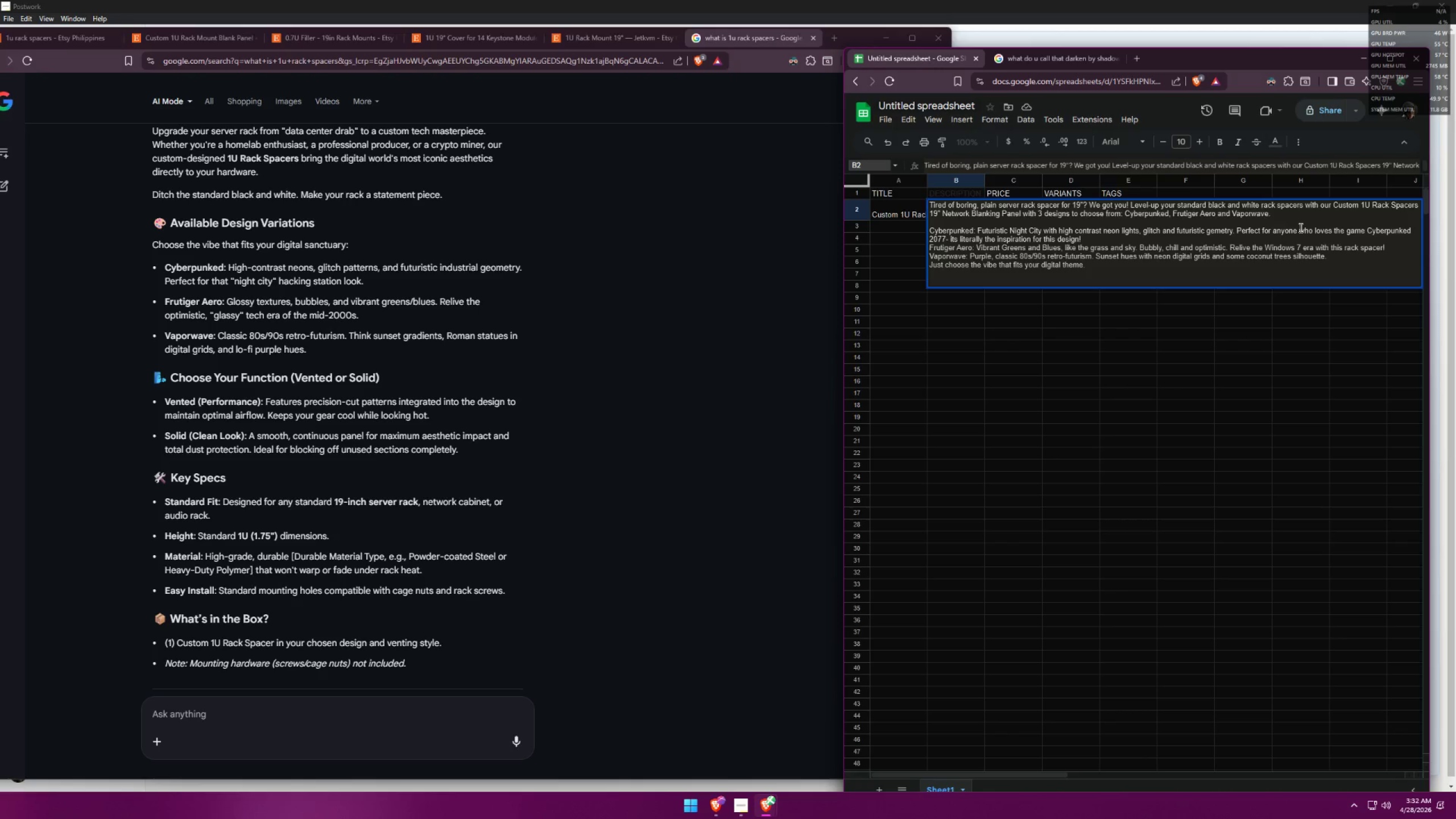 
type(On top of that you can choose between)
key(Backspace)
key(Backspace)
key(Backspace)
key(Backspace)
type(opt to vented or slo)
key(Backspace)
key(Backspace)
type(olid cl)
key(Backspace)
key(Backspace)
key(Backspace)
type( )
 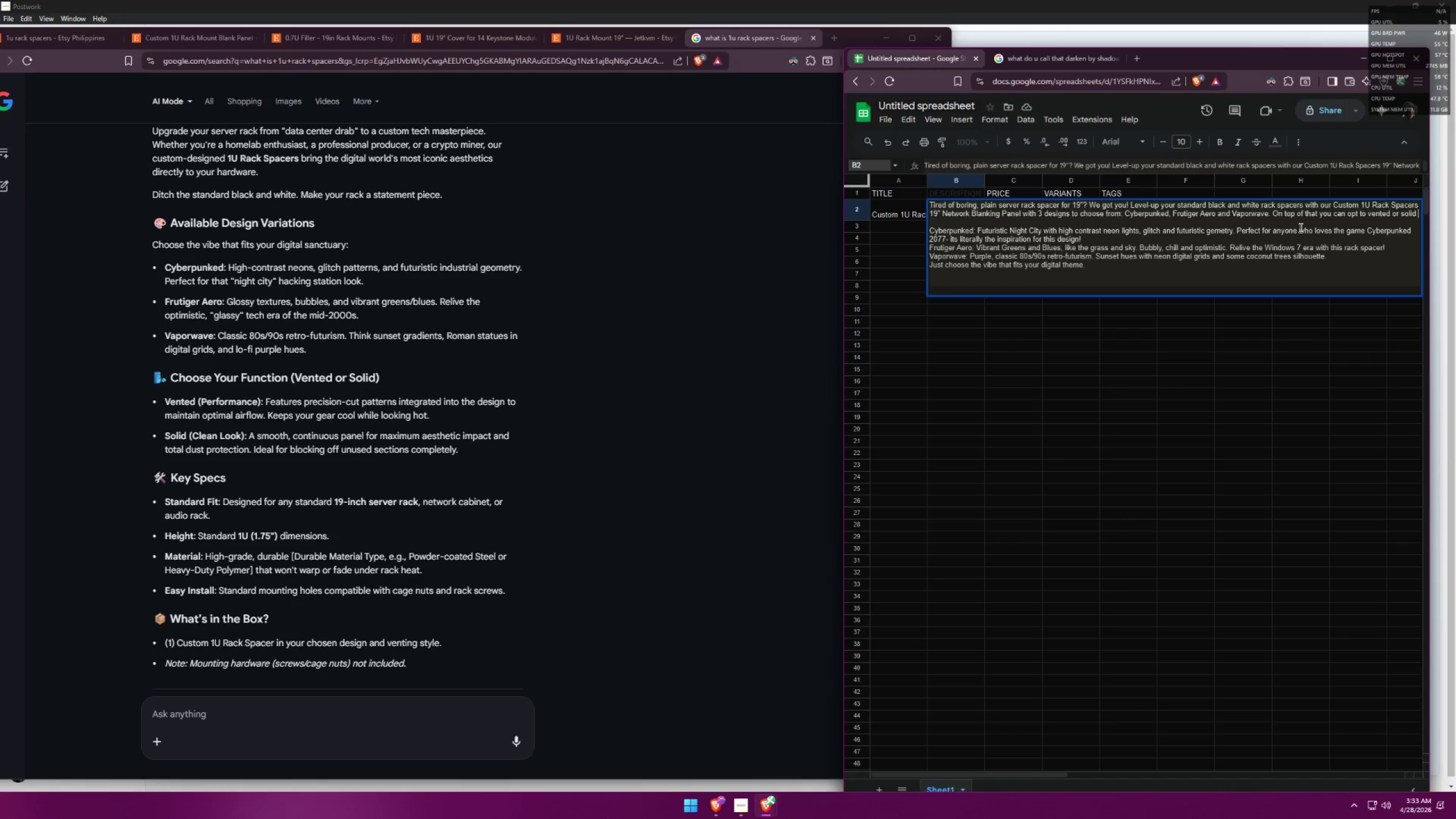 
key(P)
 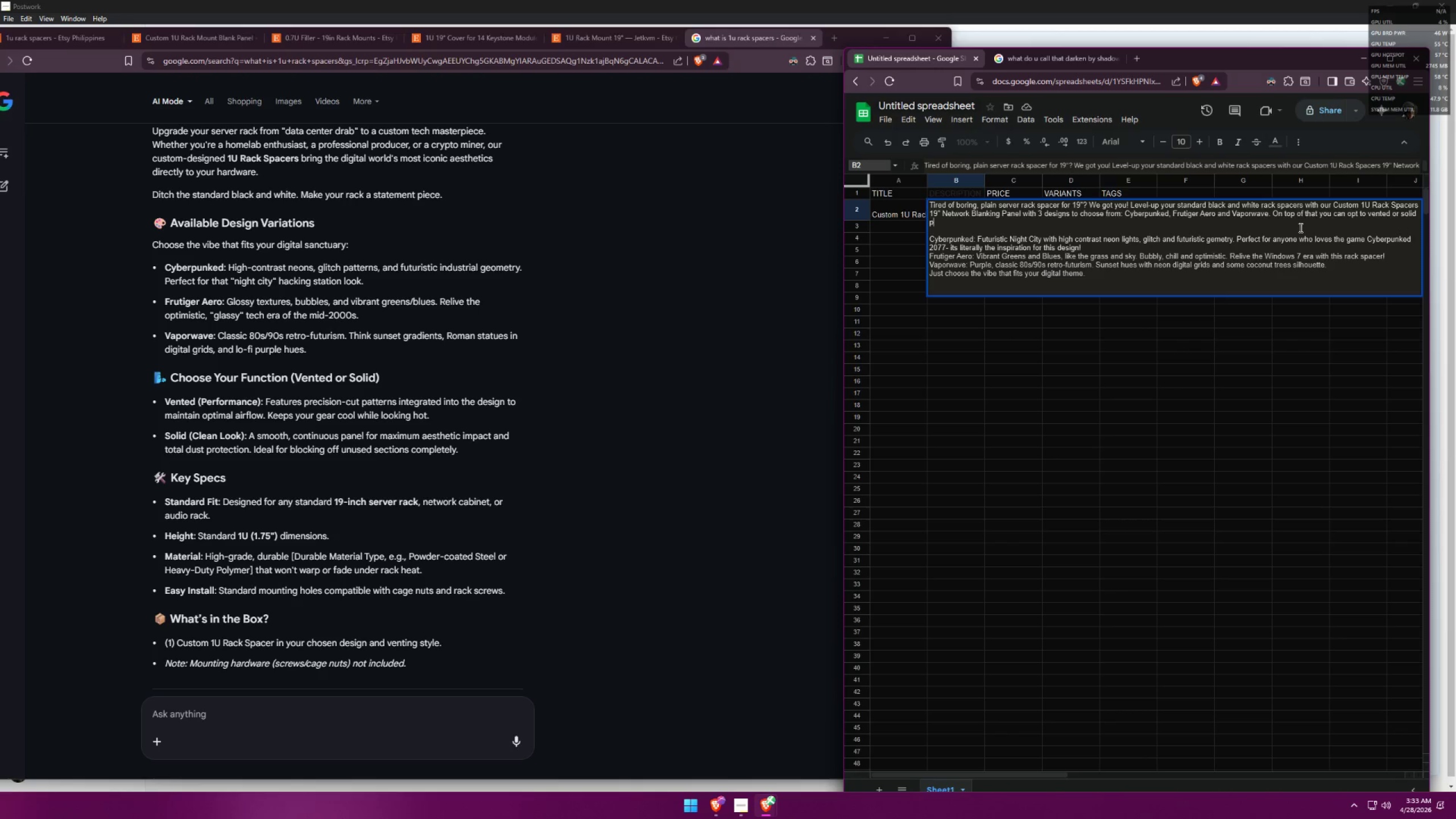 
key(Backspace)
 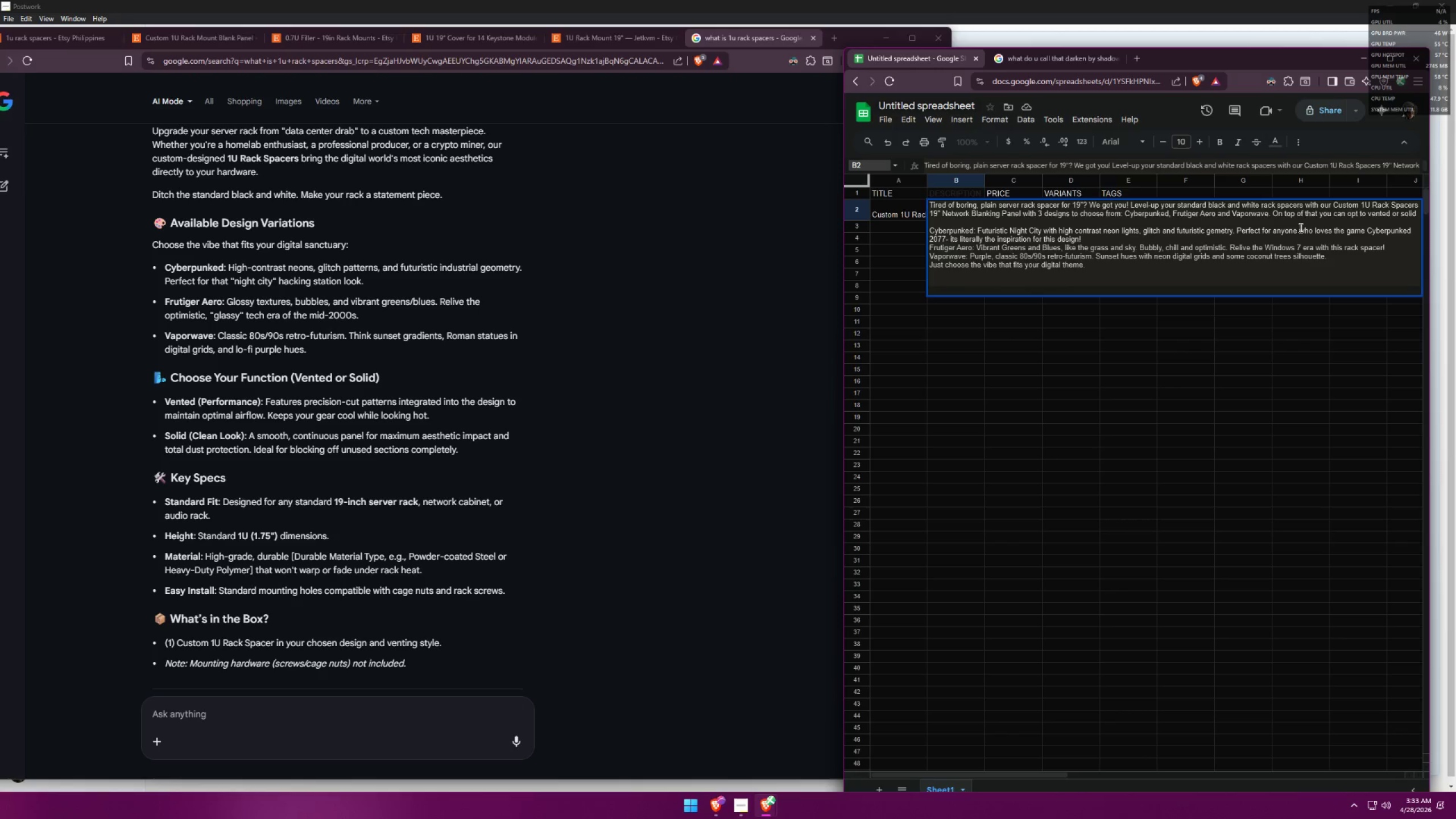 
key(Backspace)
 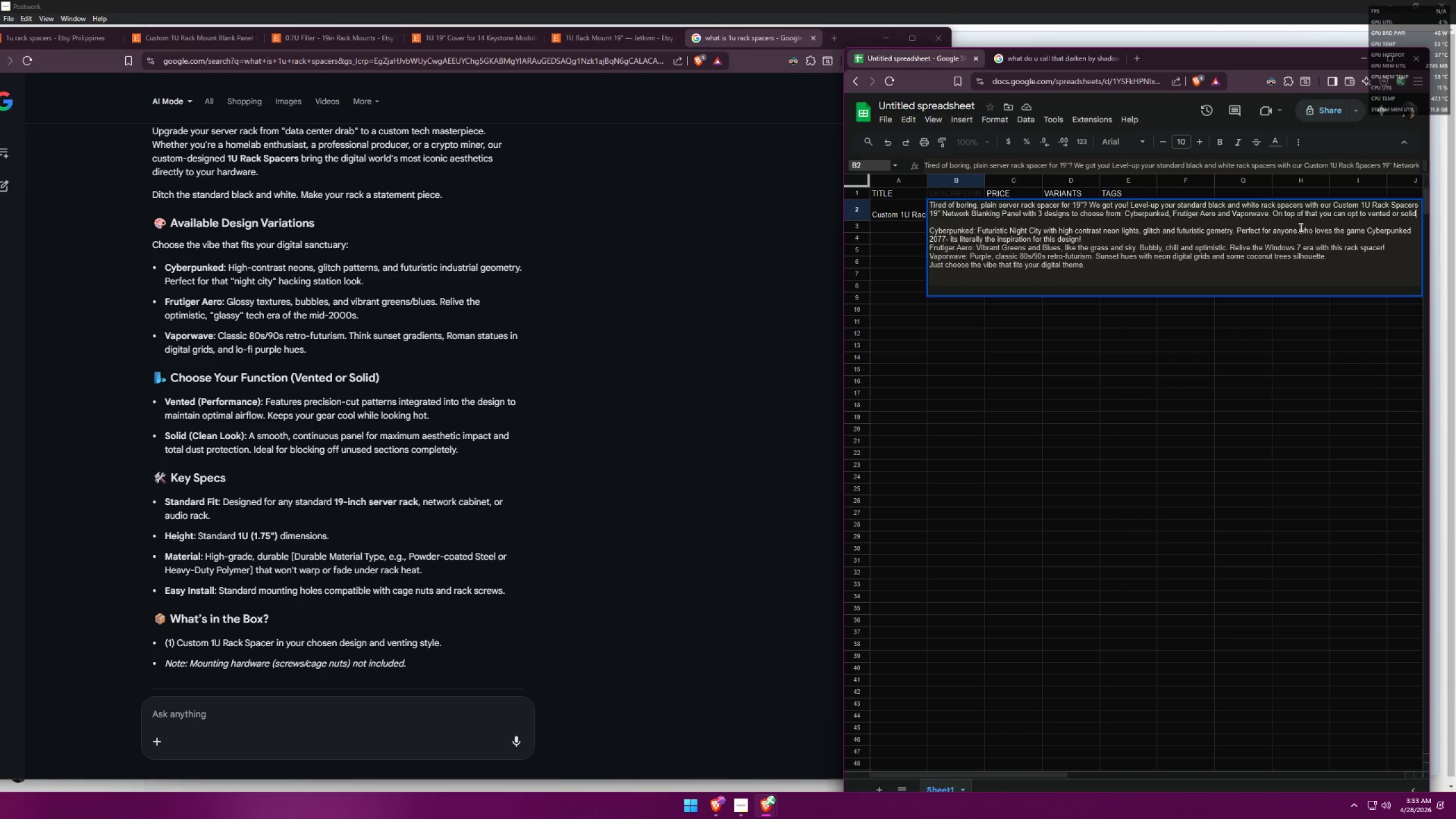 
key(Shift+ShiftLeft)
 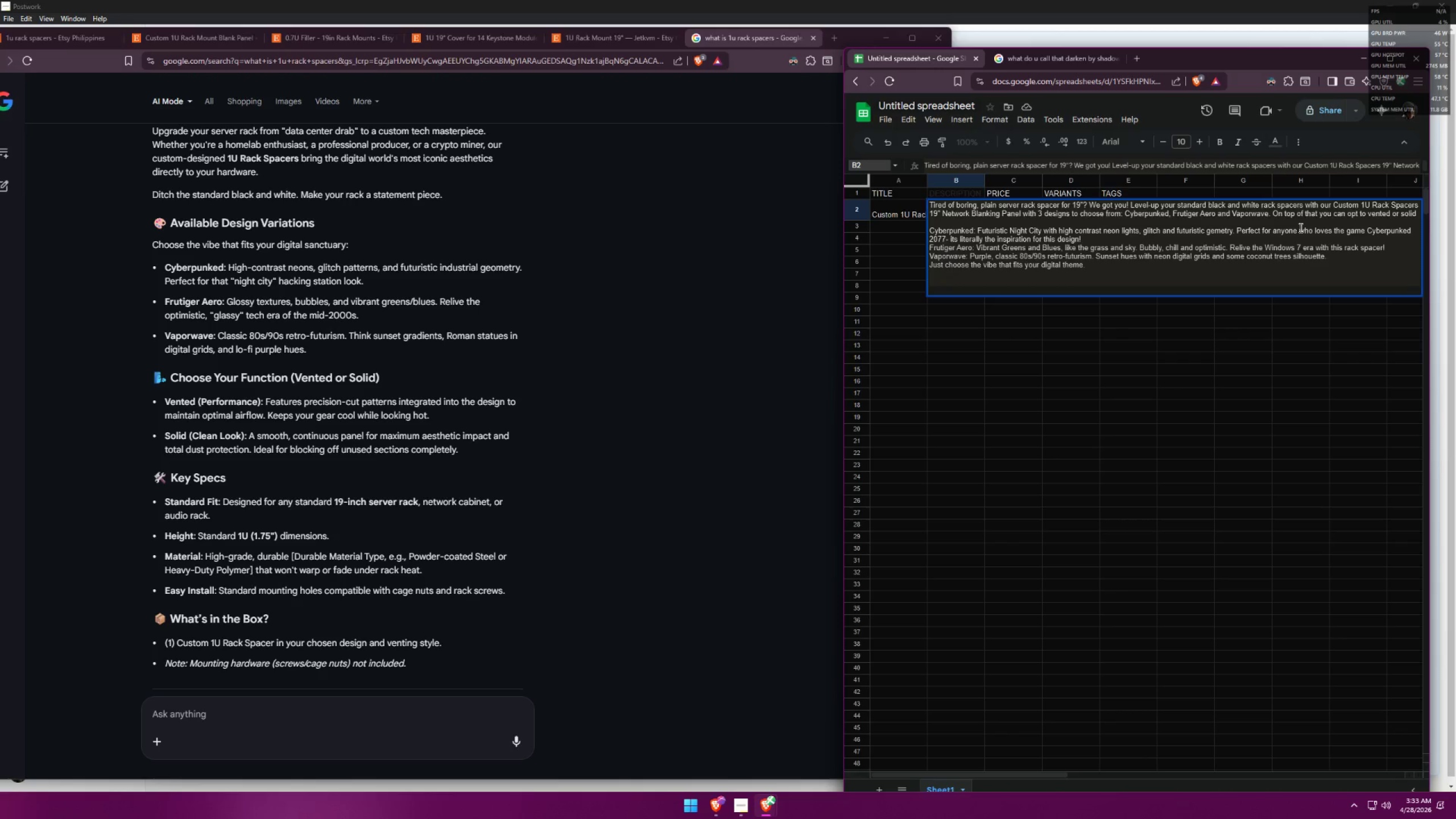 
key(Shift+ShiftLeft)
 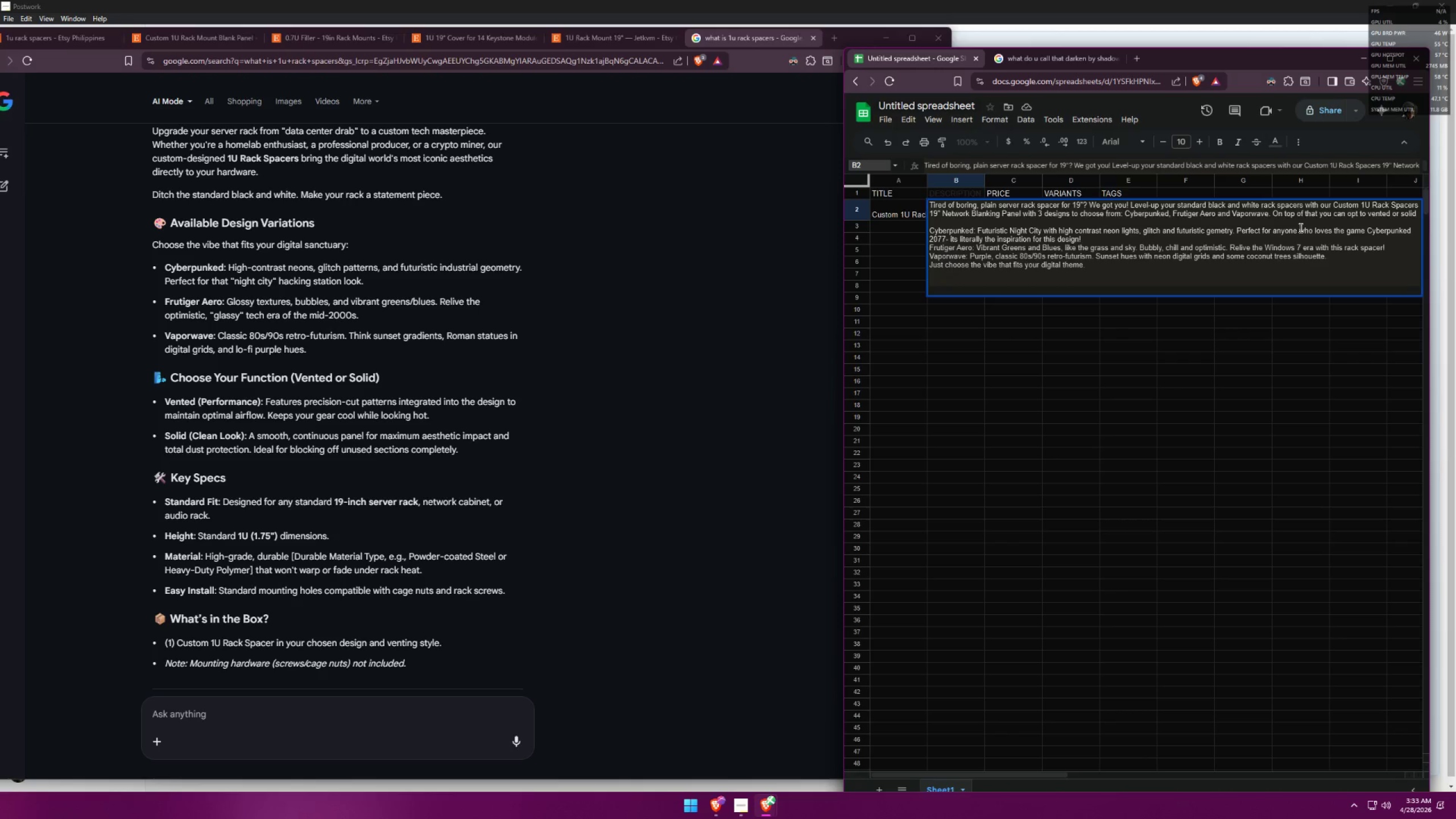 
key(Shift+1)
 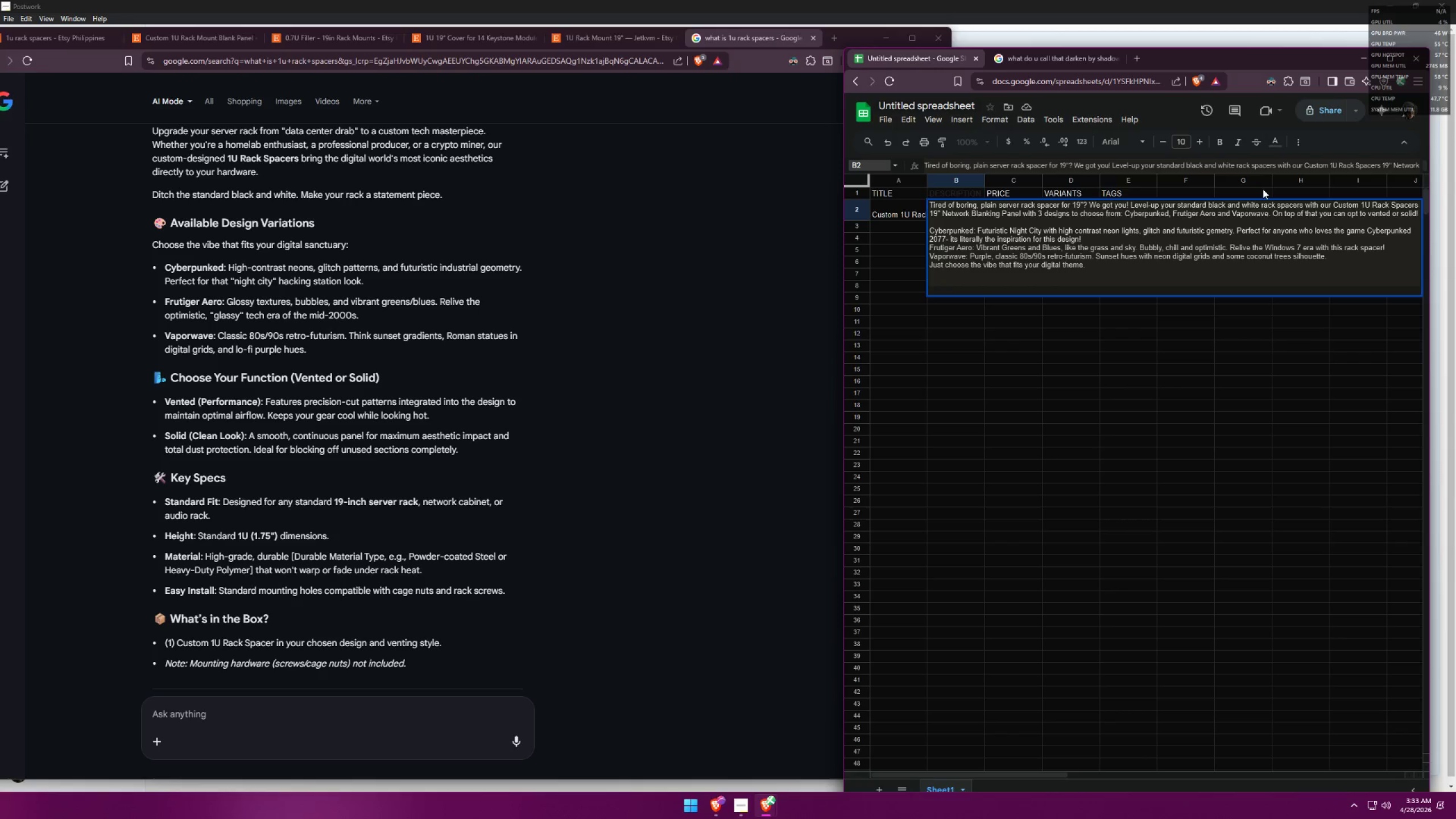 
wait(6.89)
 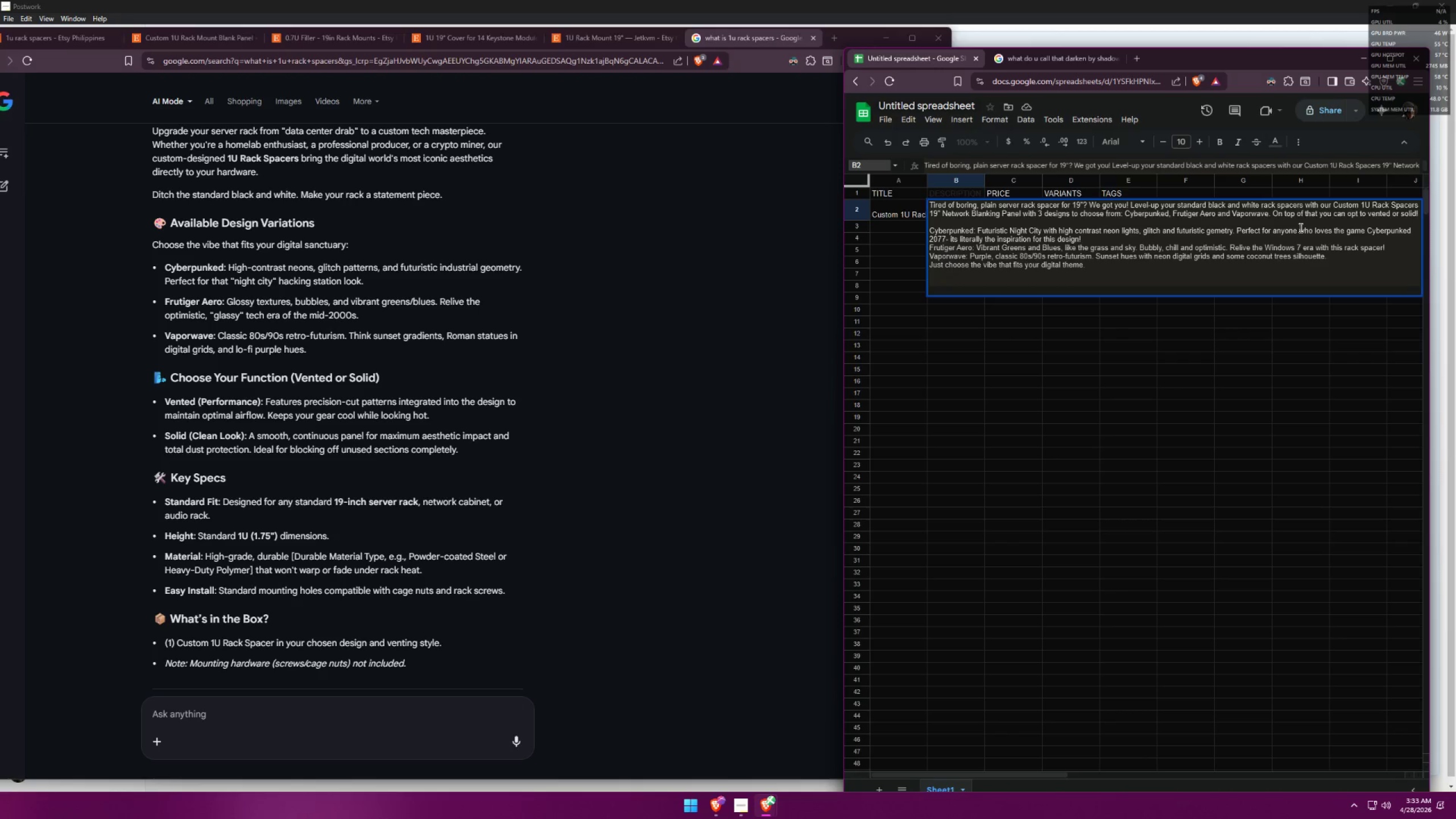 
double_click([1036, 285])
 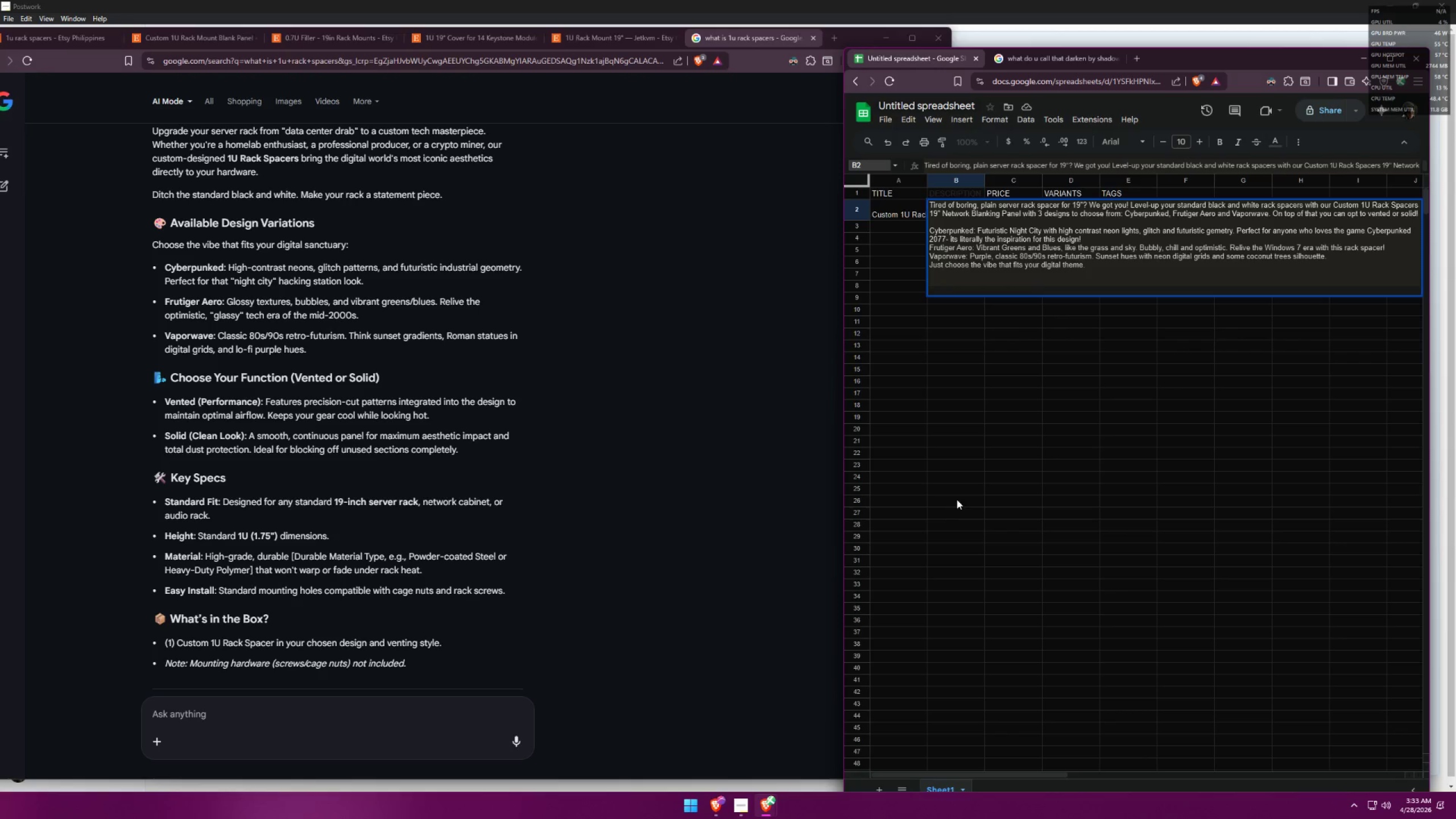 
left_click([746, 809])